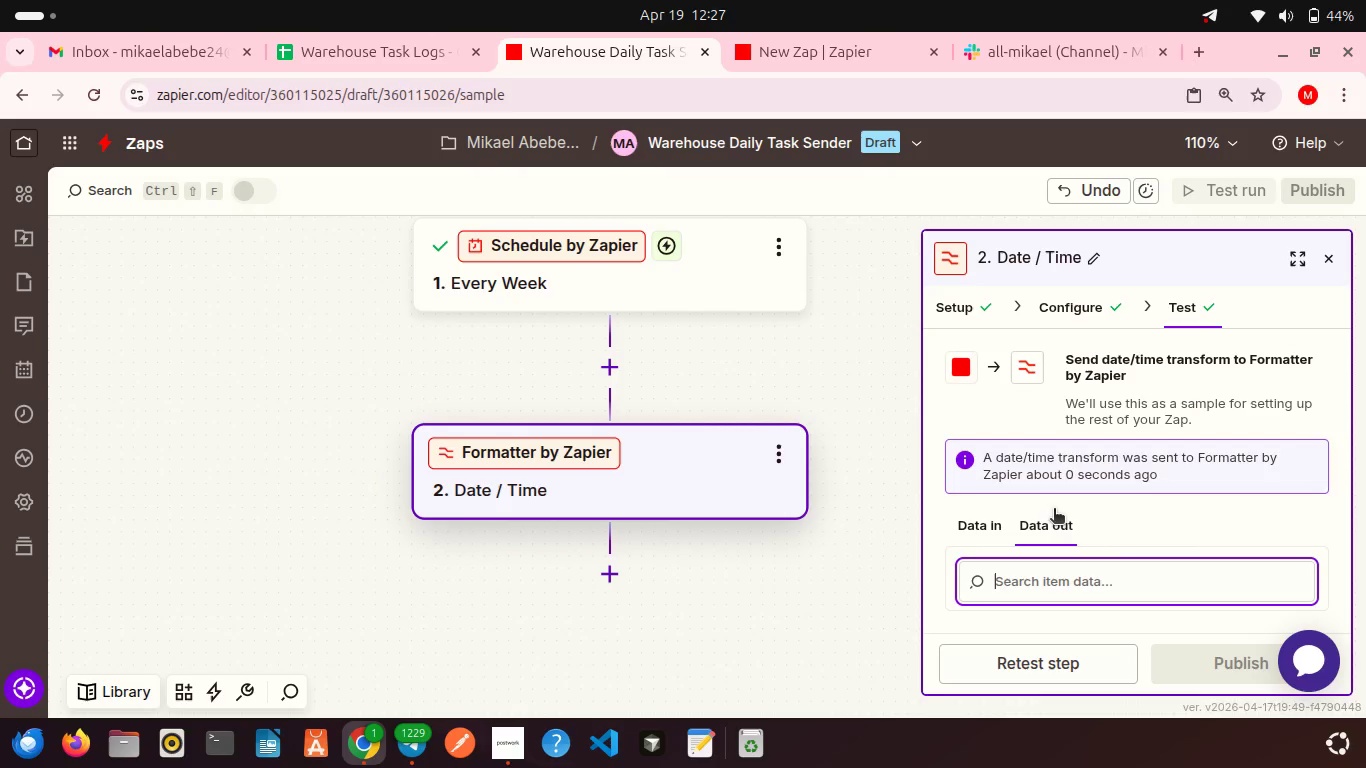 
left_click([612, 585])
 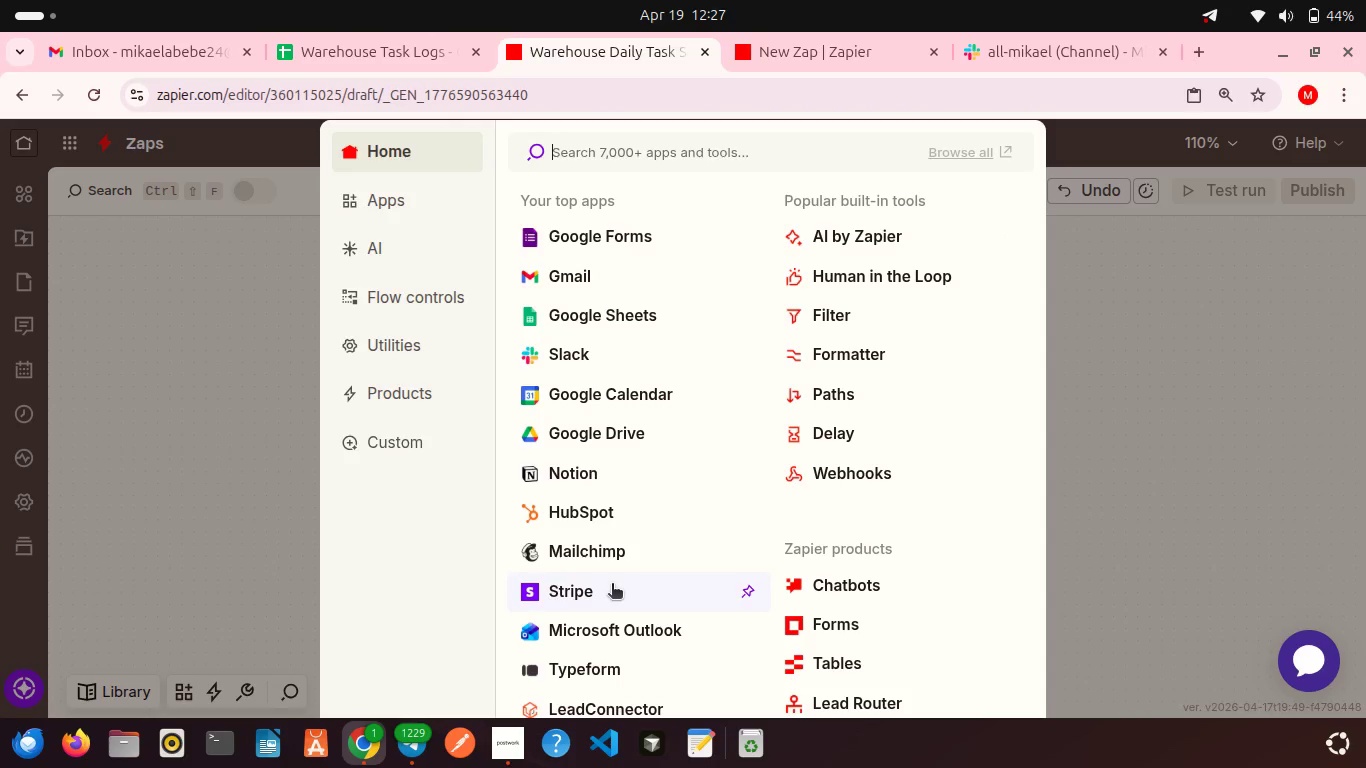 
wait(10.53)
 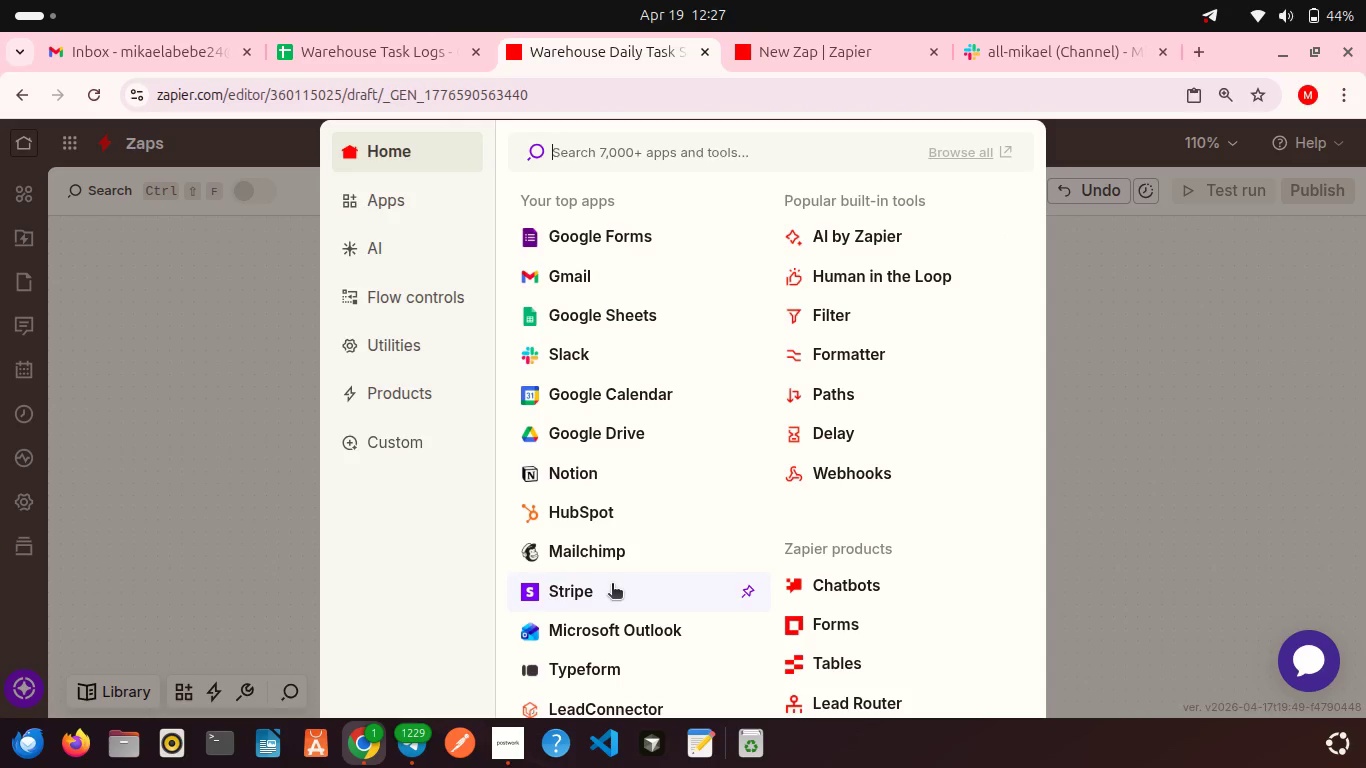 
left_click([824, 387])
 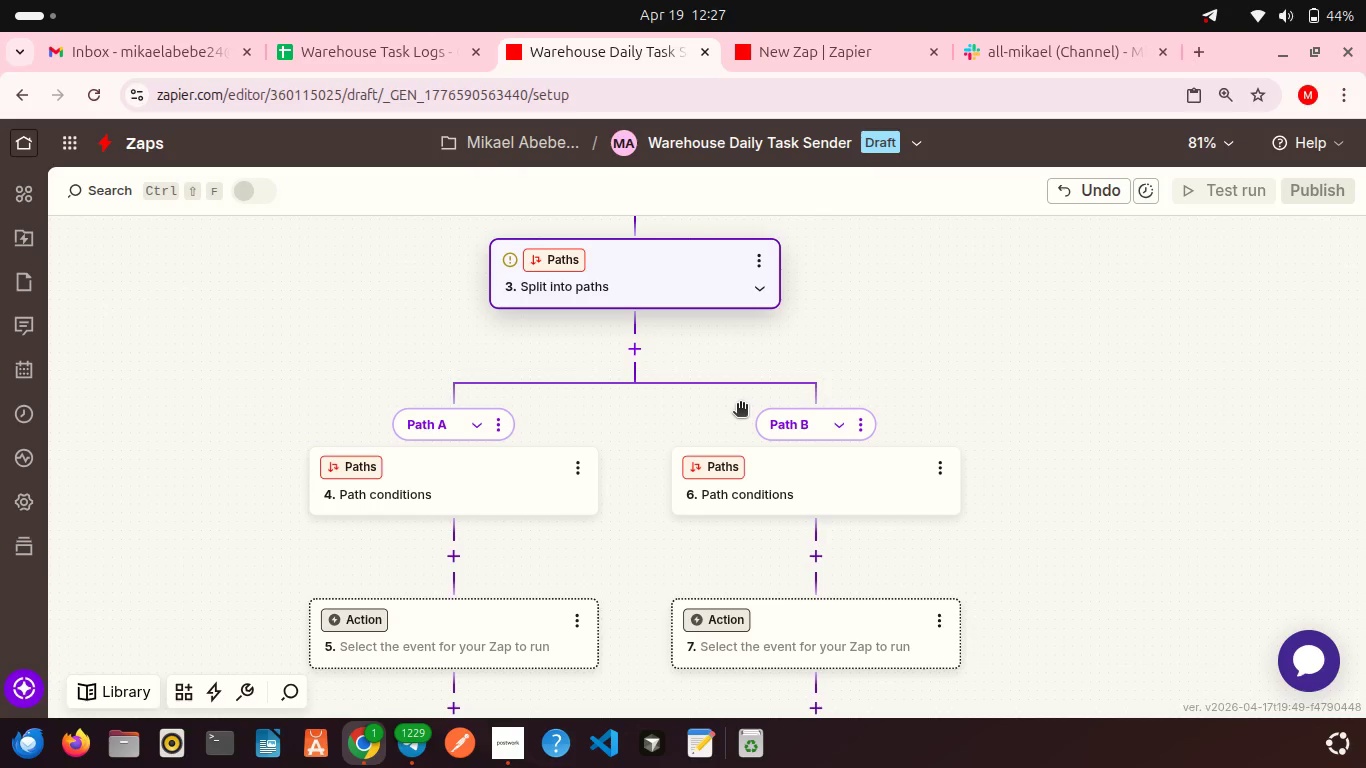 
wait(14.39)
 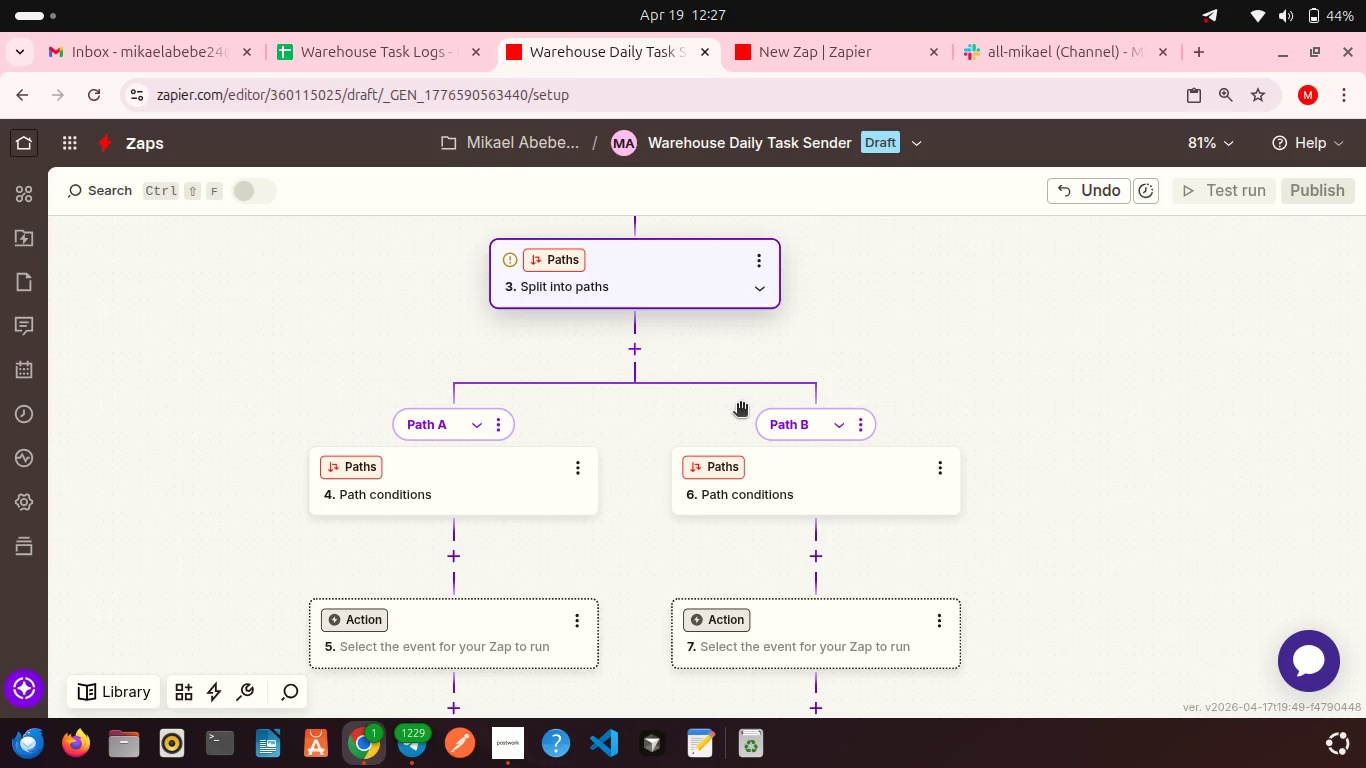 
left_click([500, 426])
 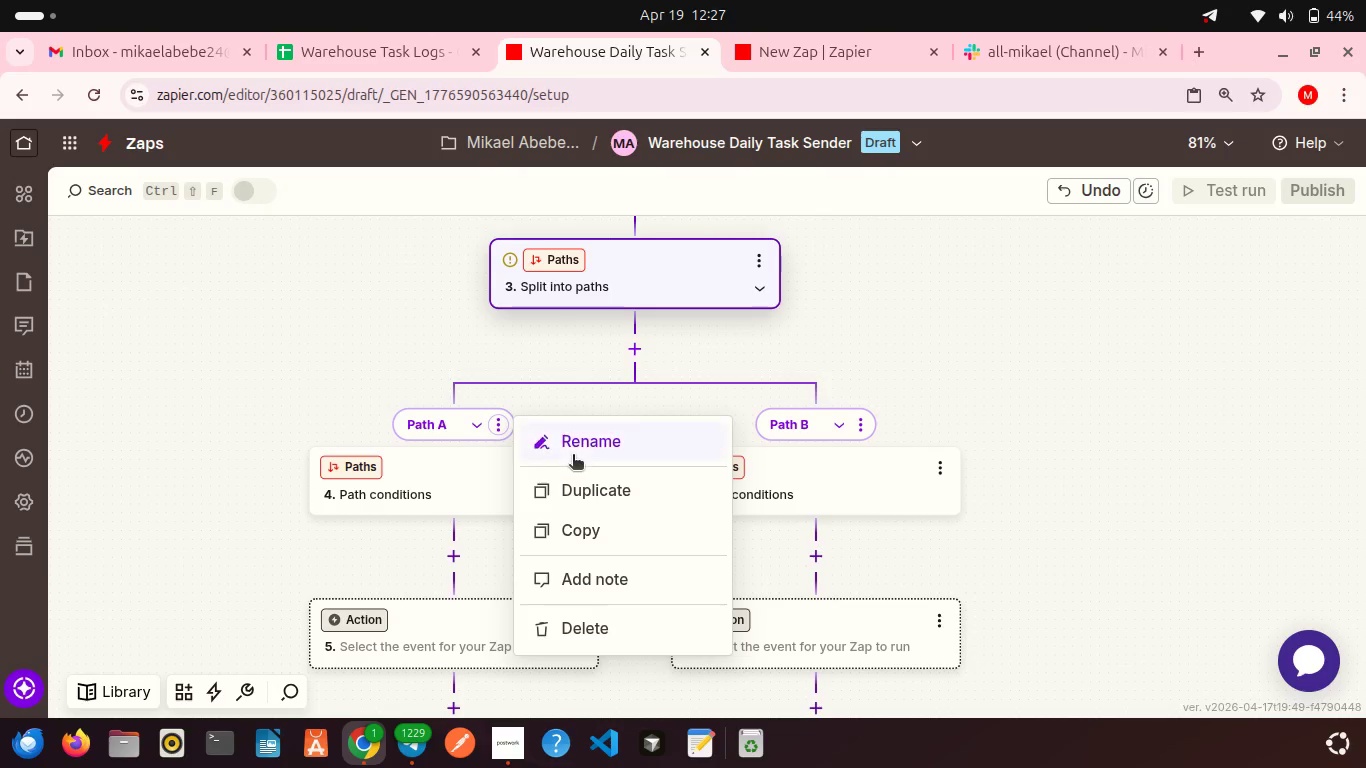 
left_click([573, 456])
 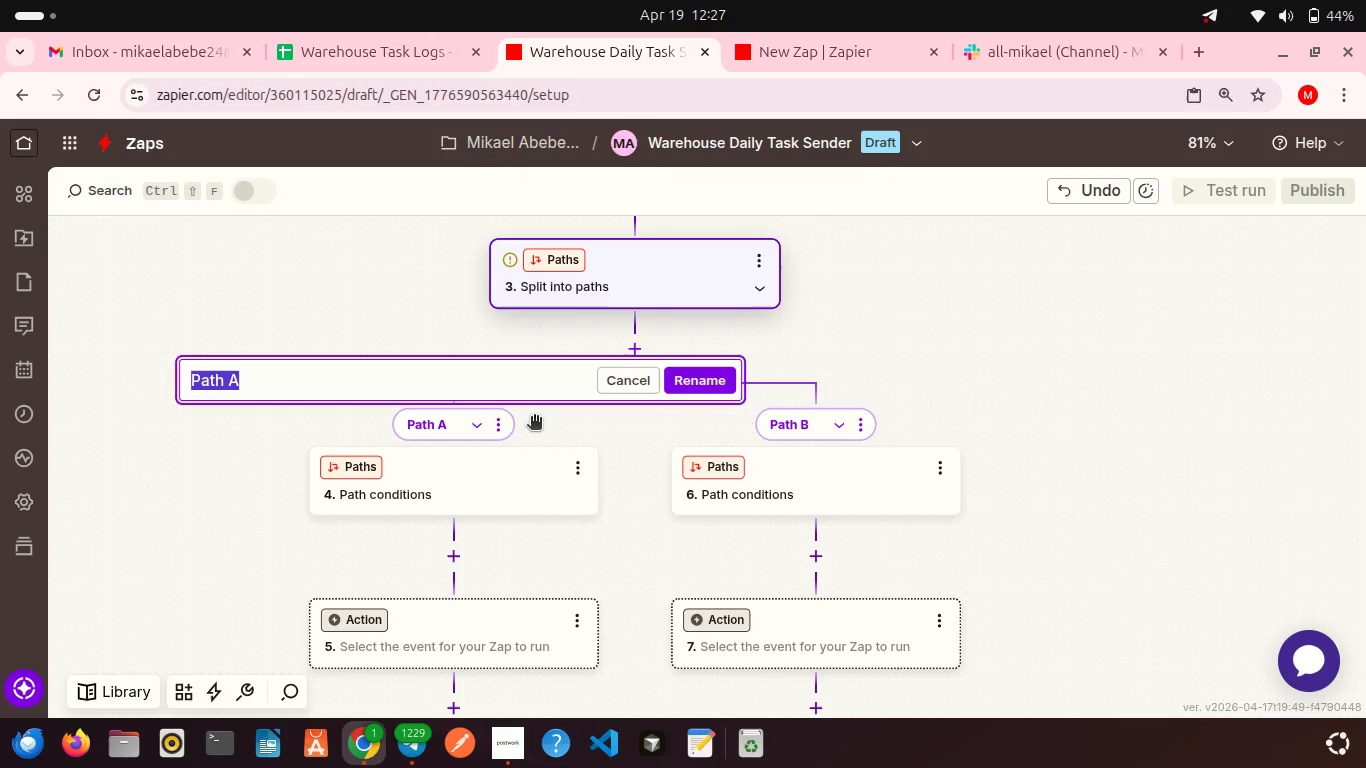 
type(Monday =)
key(Backspace)
type(- Inventory Restock)
 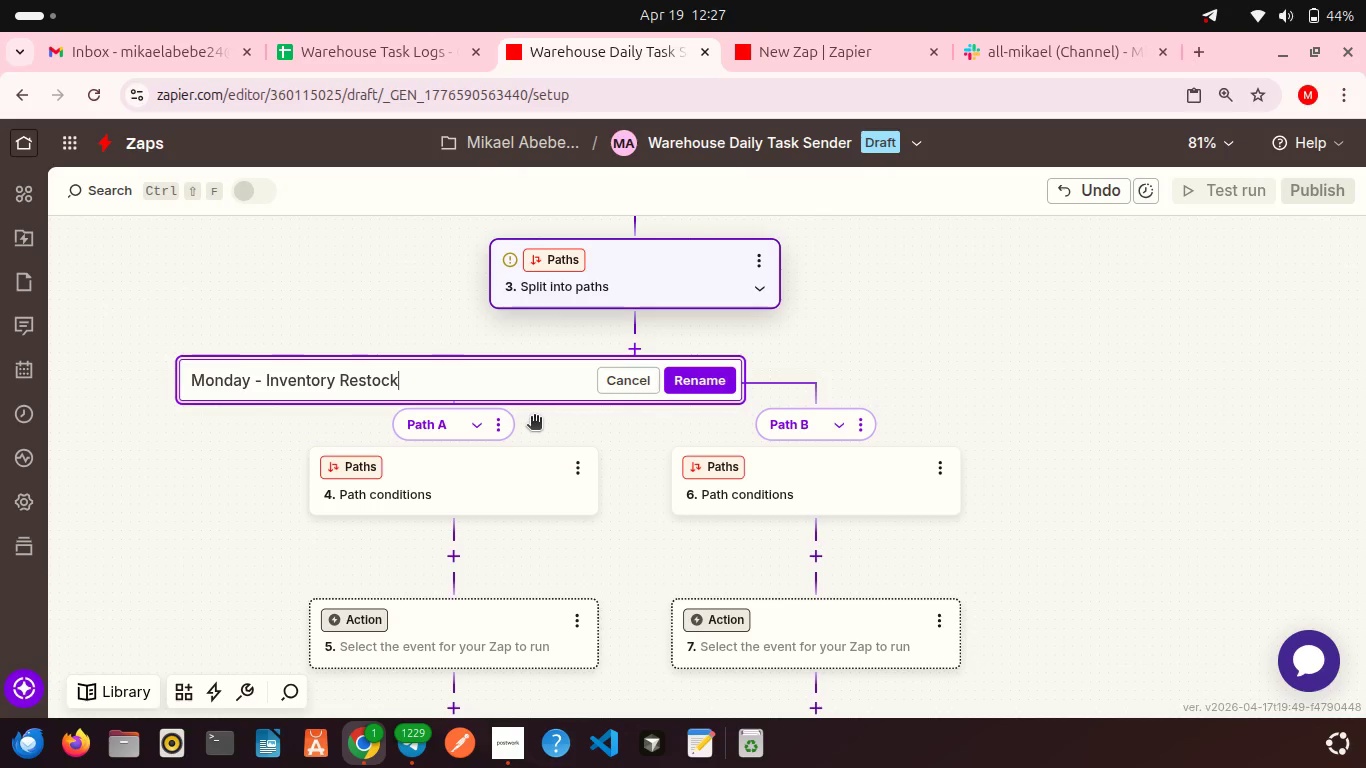 
wait(5.21)
 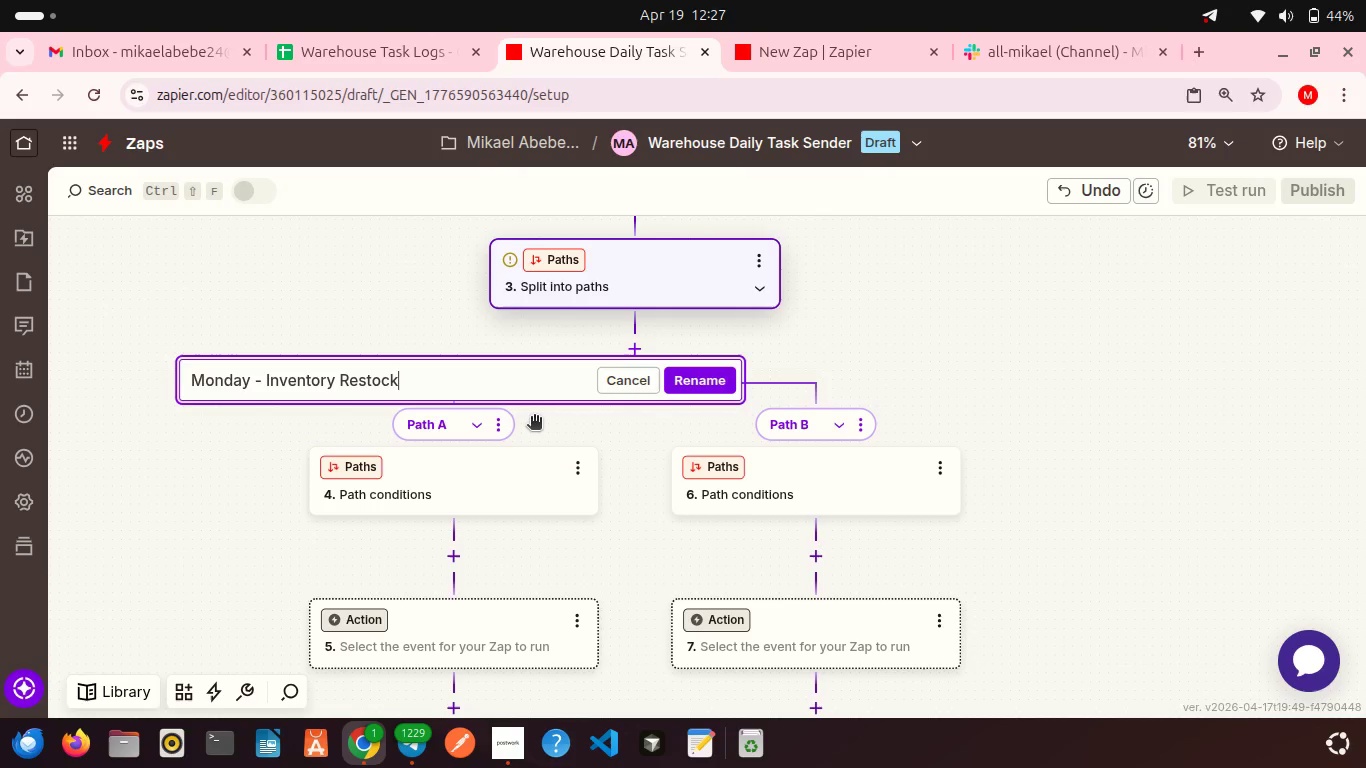 
left_click([684, 388])
 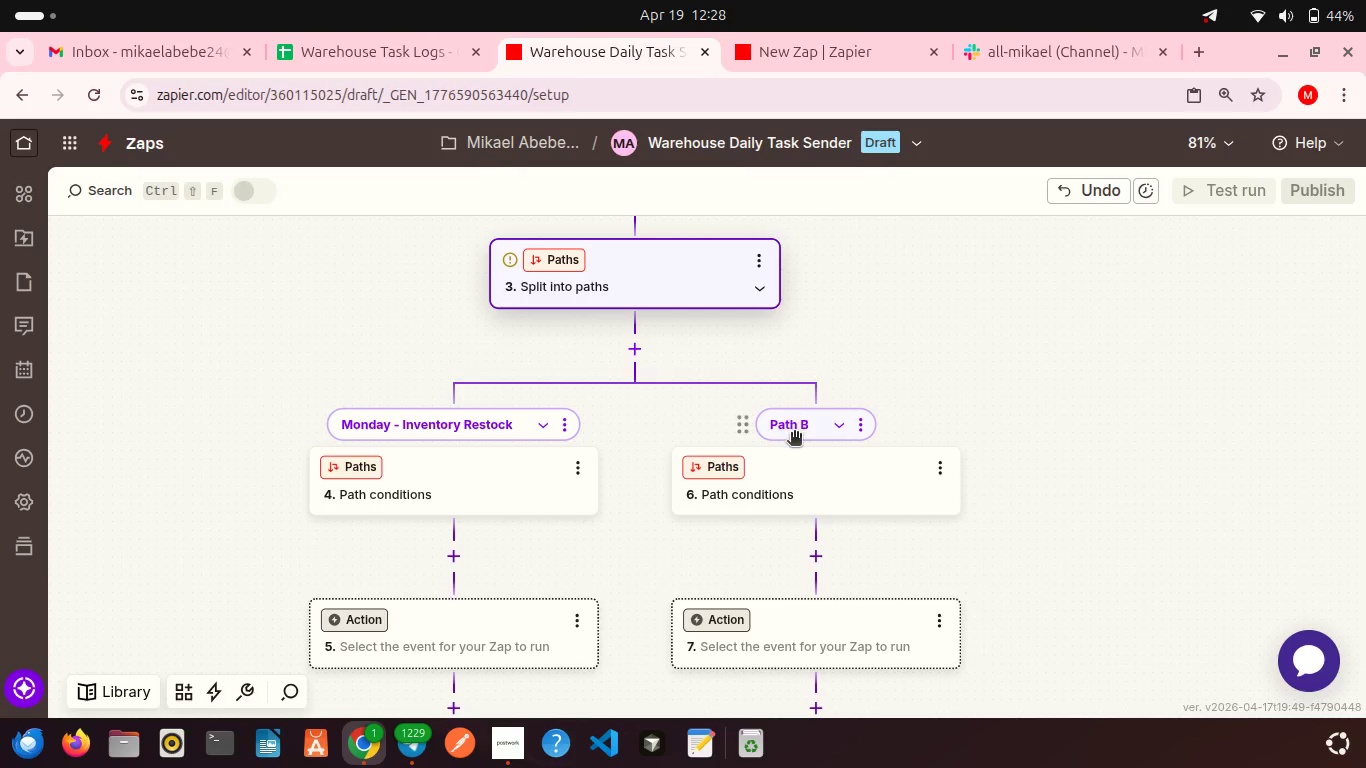 
left_click([794, 434])
 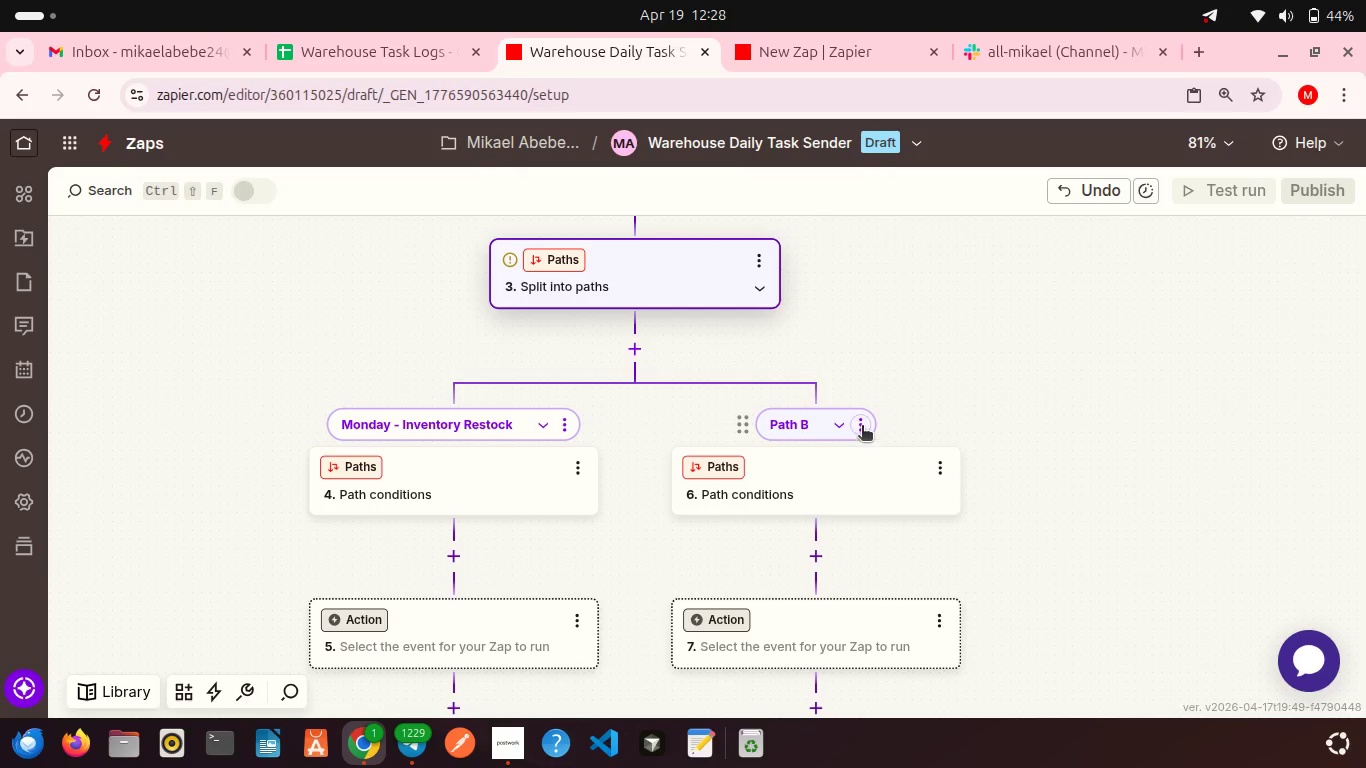 
left_click([862, 427])
 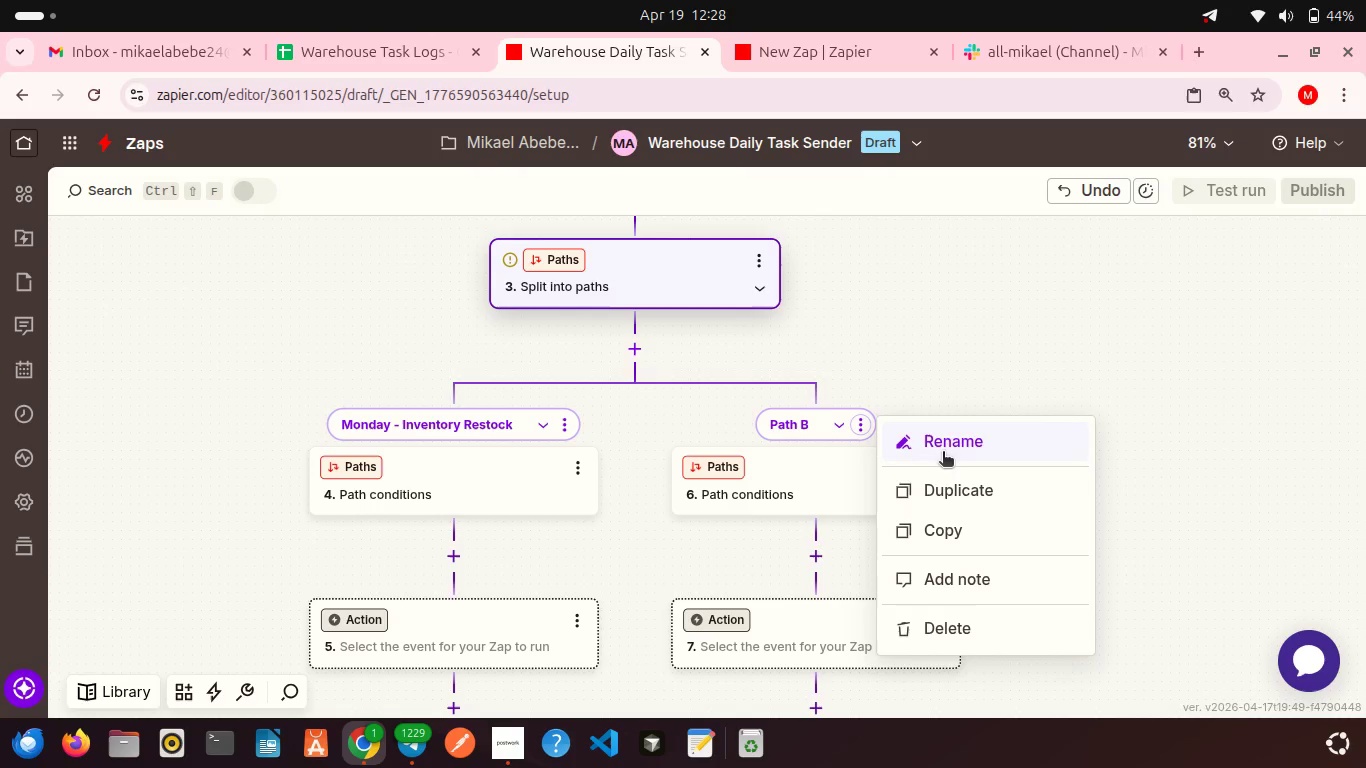 
left_click([941, 441])
 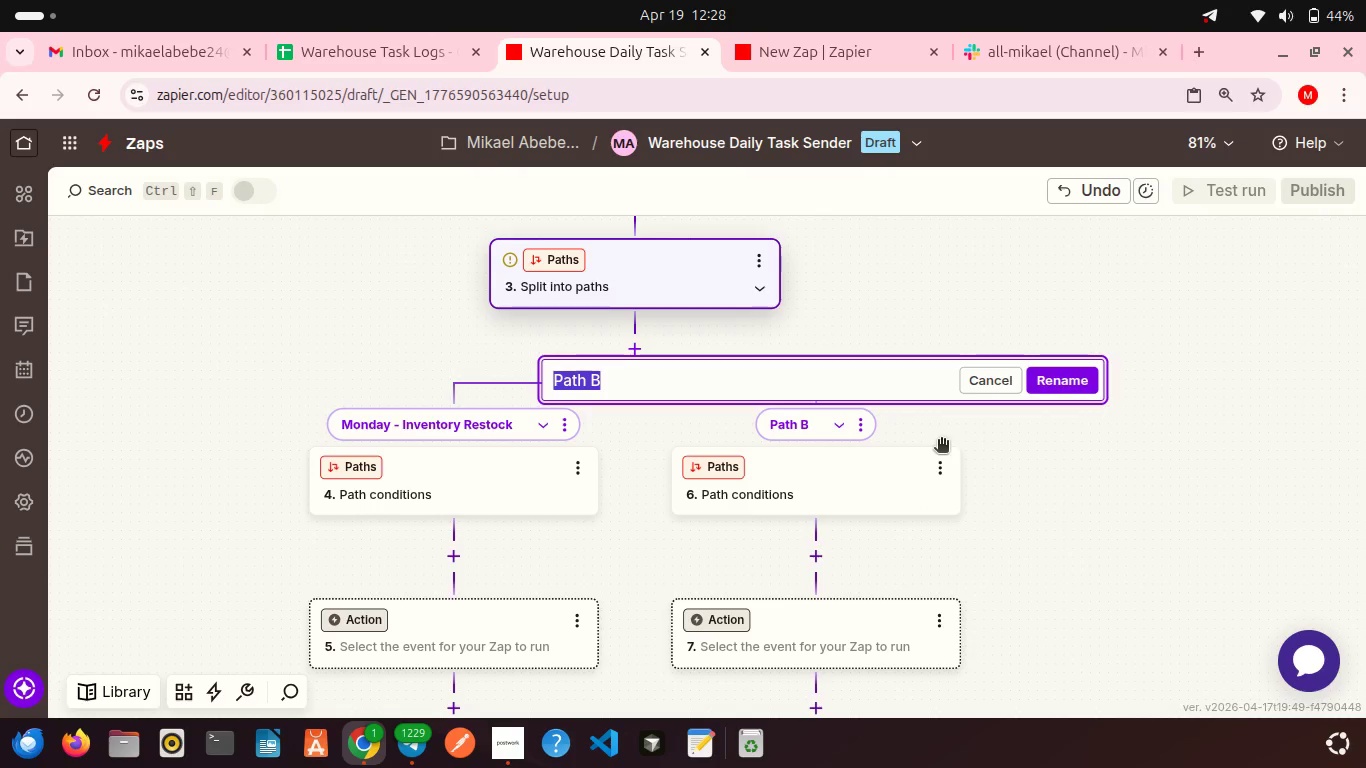 
left_click([865, 294])
 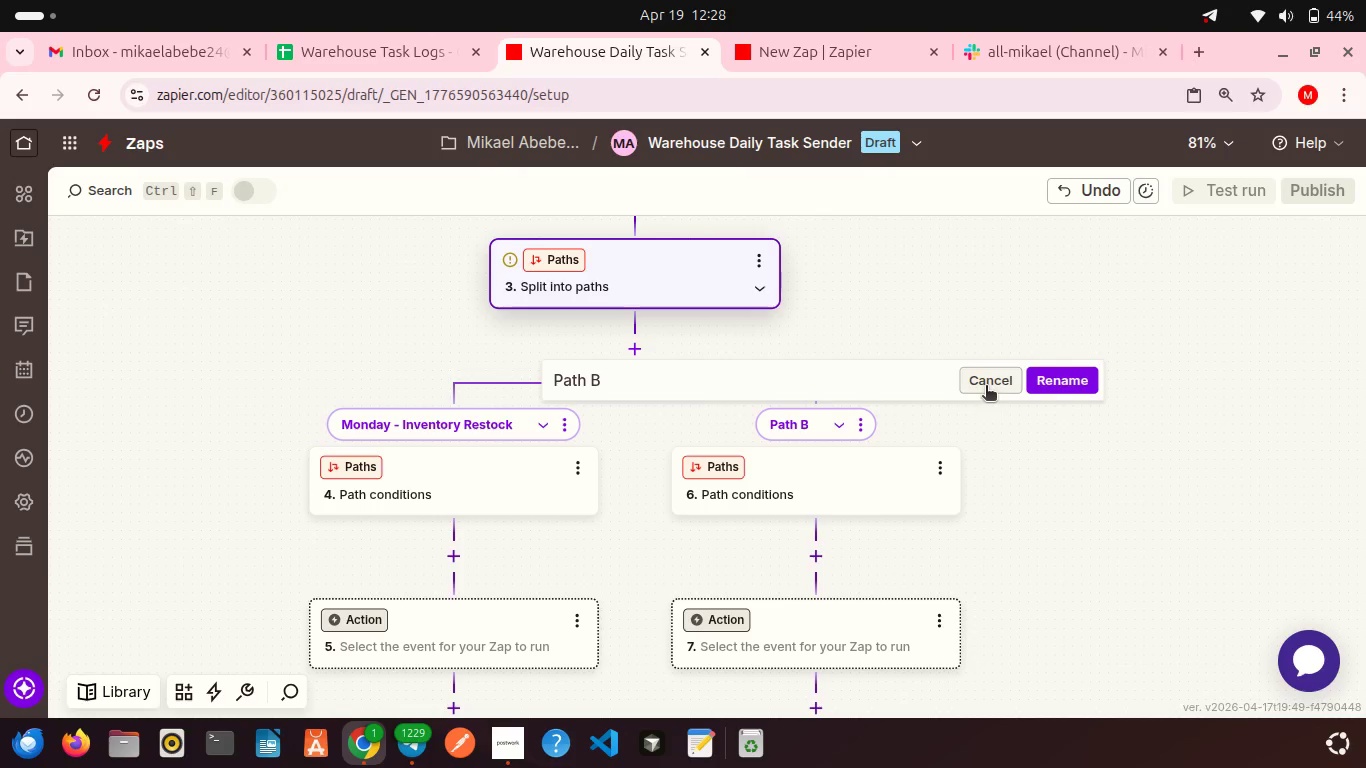 
left_click([986, 387])
 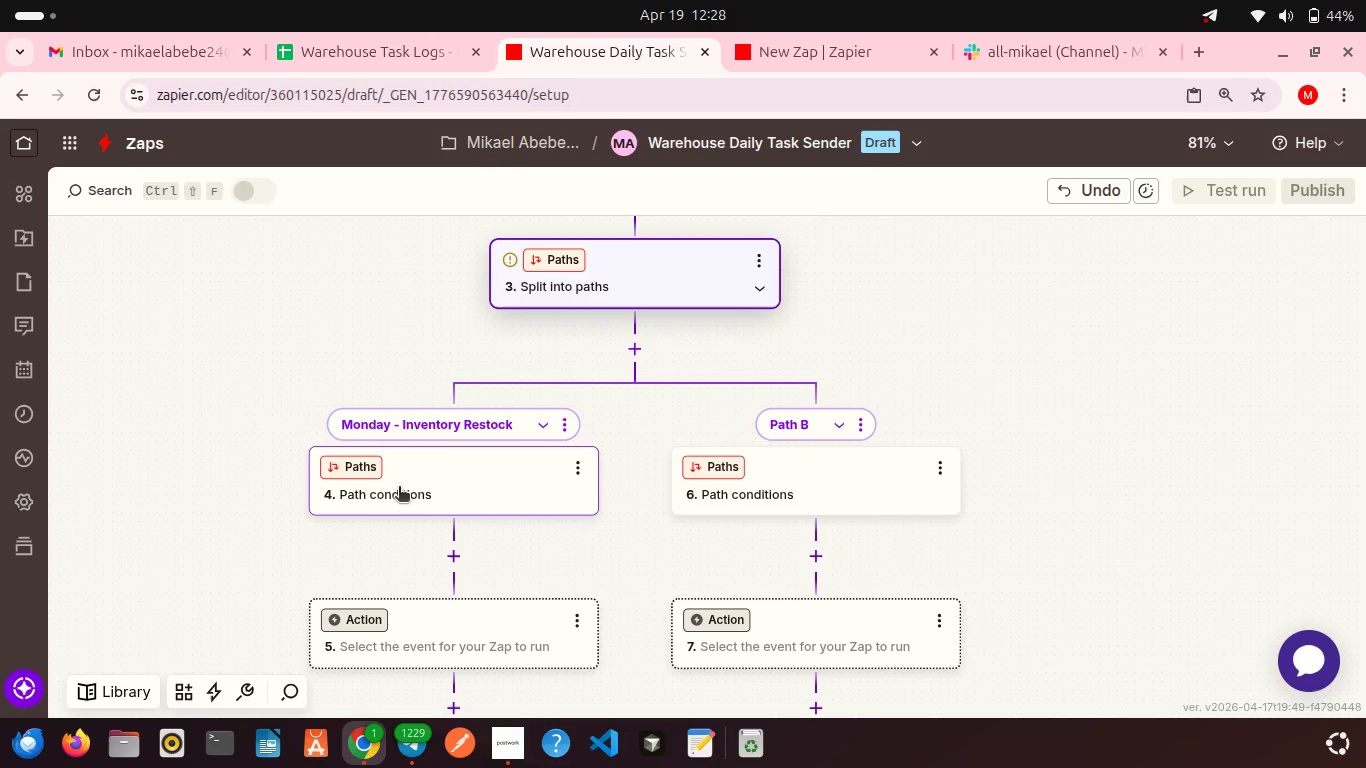 
left_click([399, 488])
 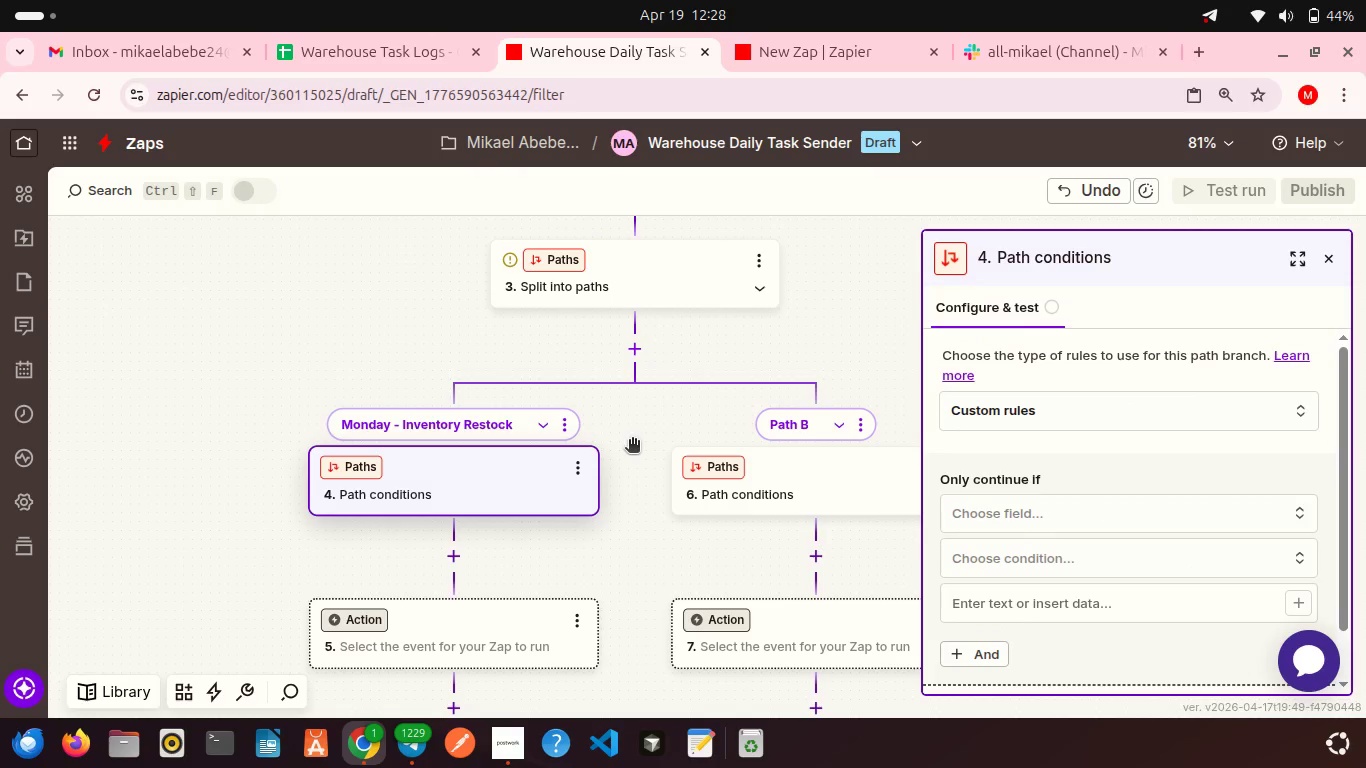 
wait(5.97)
 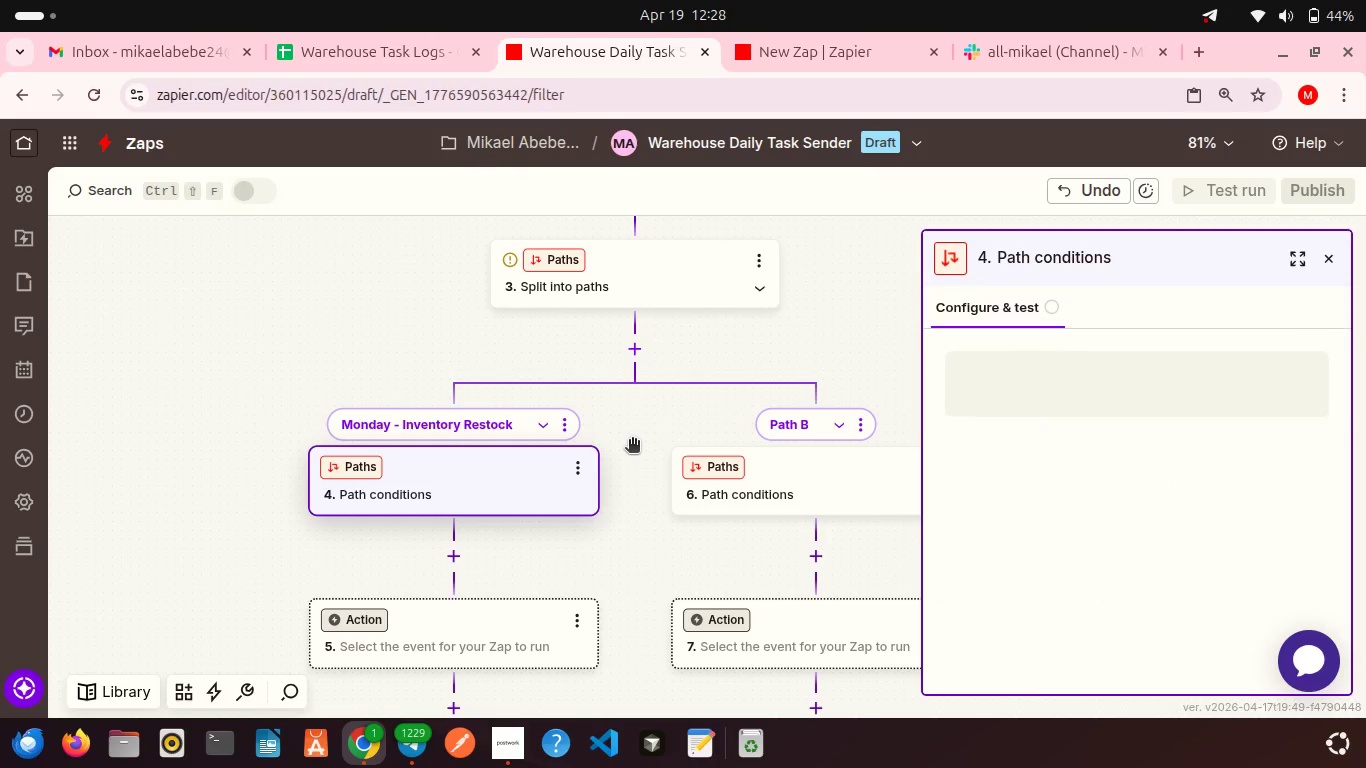 
left_click([1012, 513])
 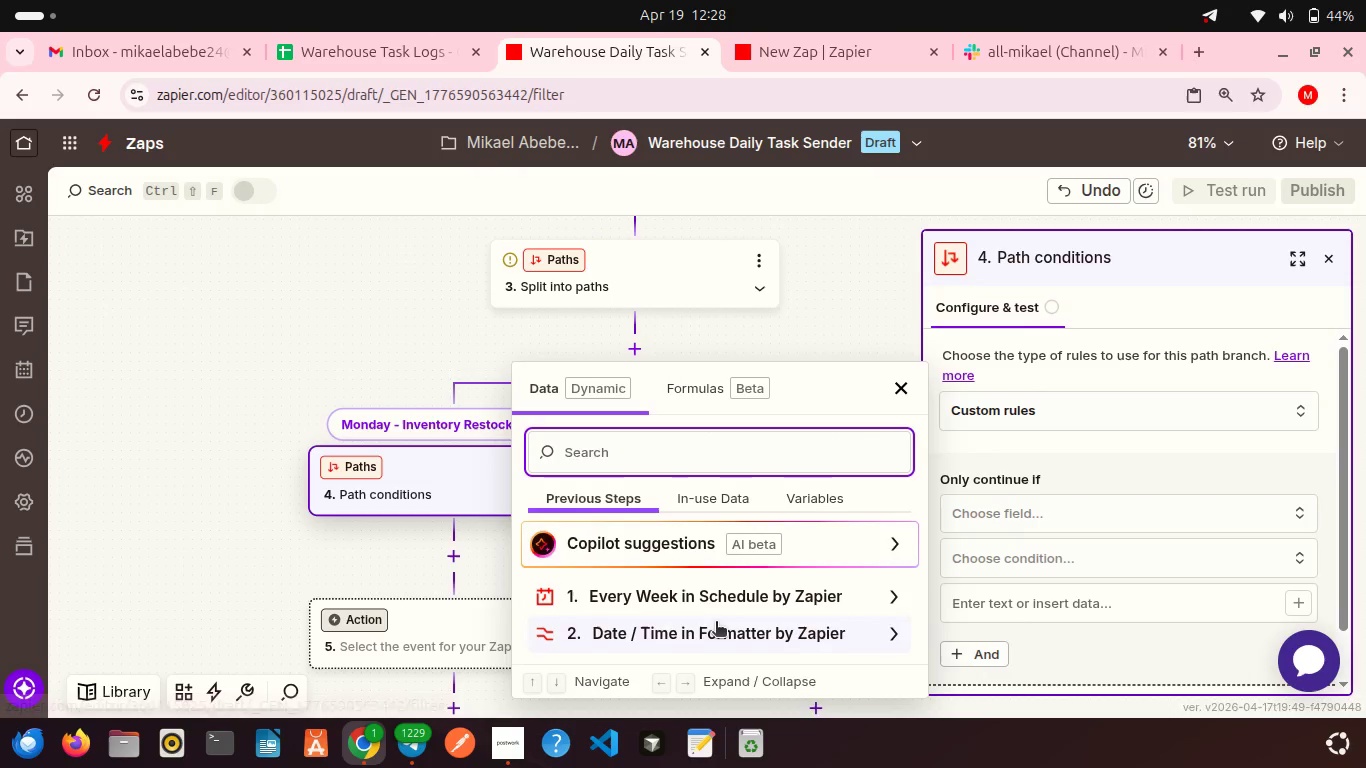 
left_click([716, 623])
 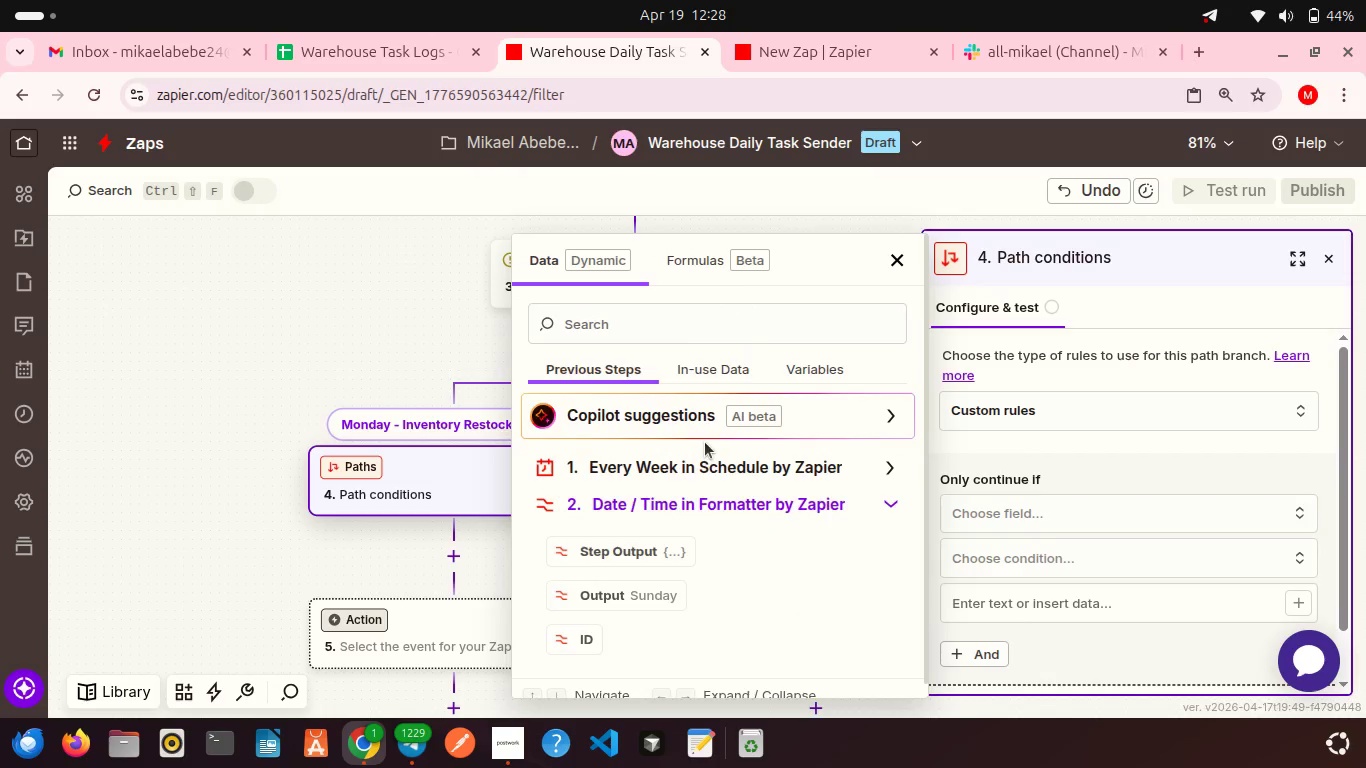 
scroll: coordinate [705, 442], scroll_direction: down, amount: 2.0
 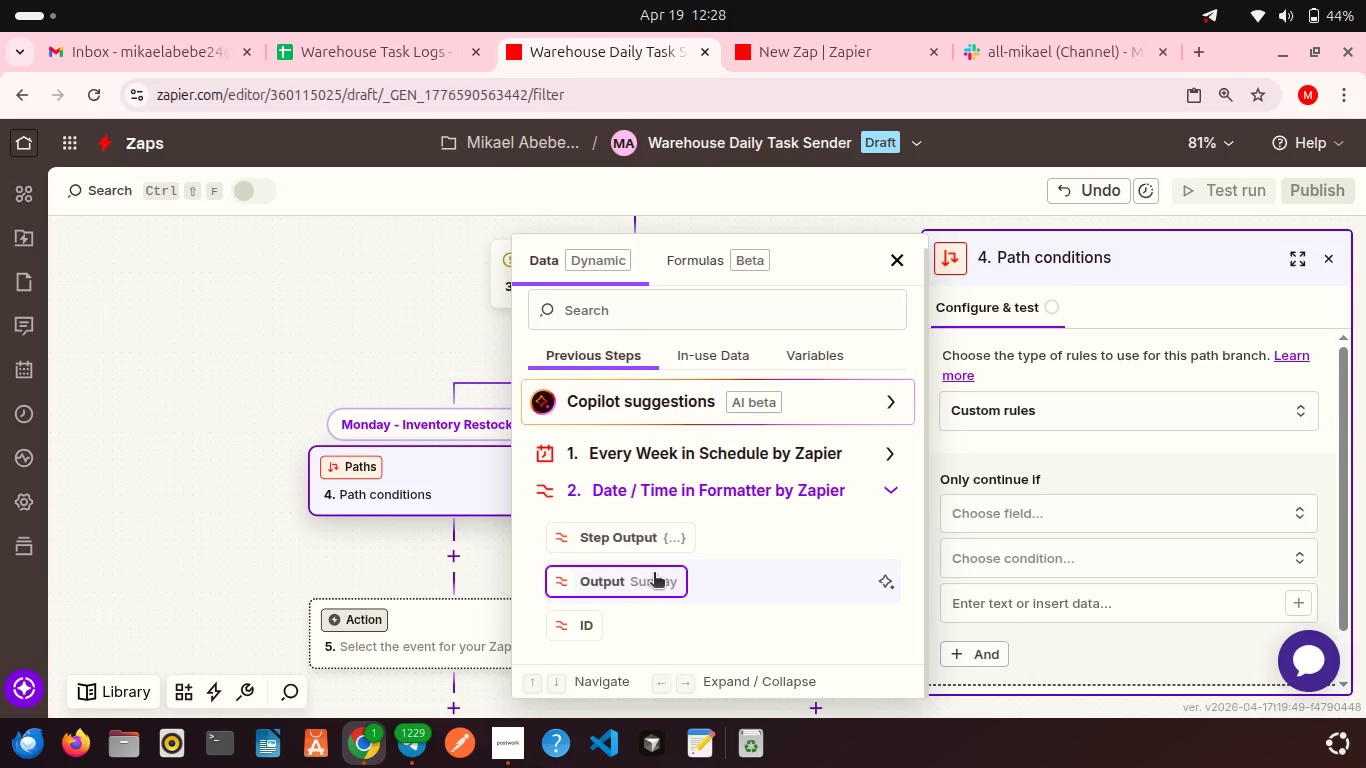 
left_click([654, 574])
 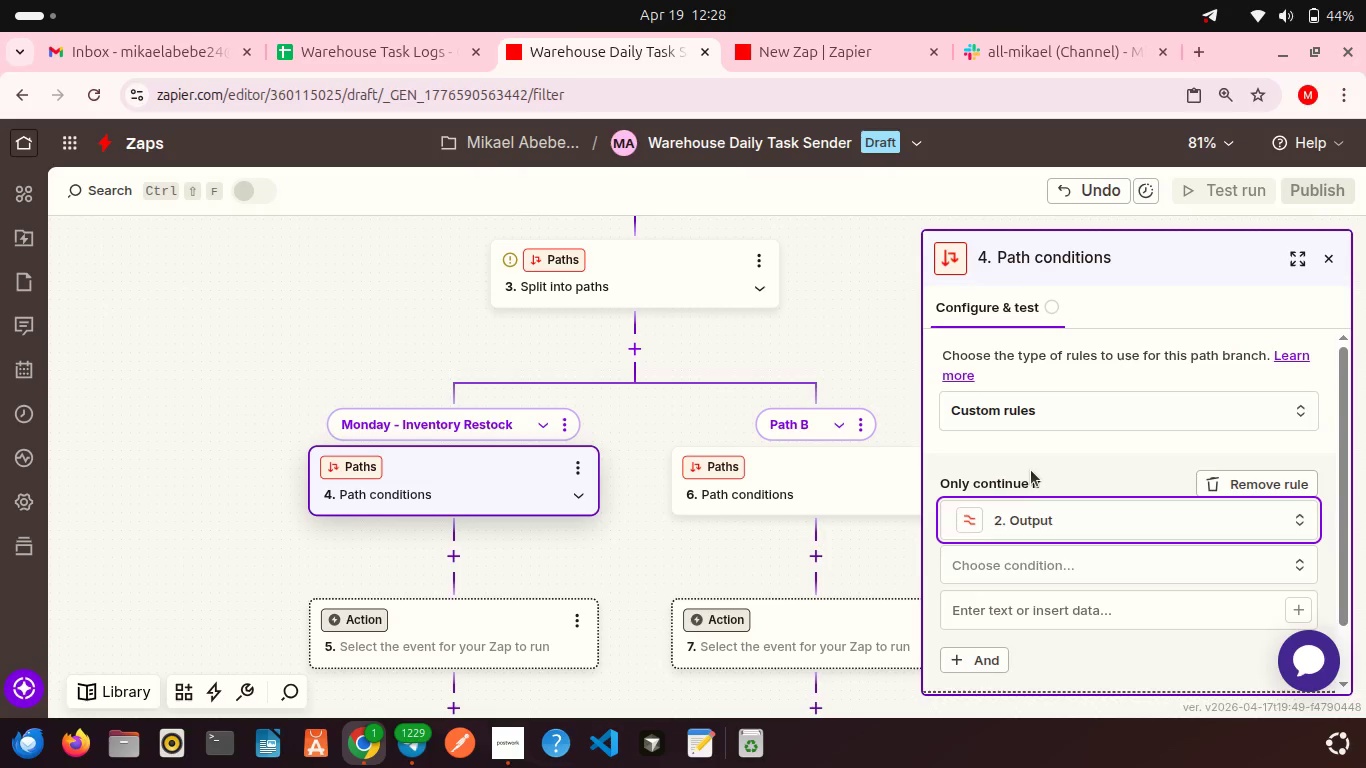 
scroll: coordinate [1031, 470], scroll_direction: down, amount: 1.0
 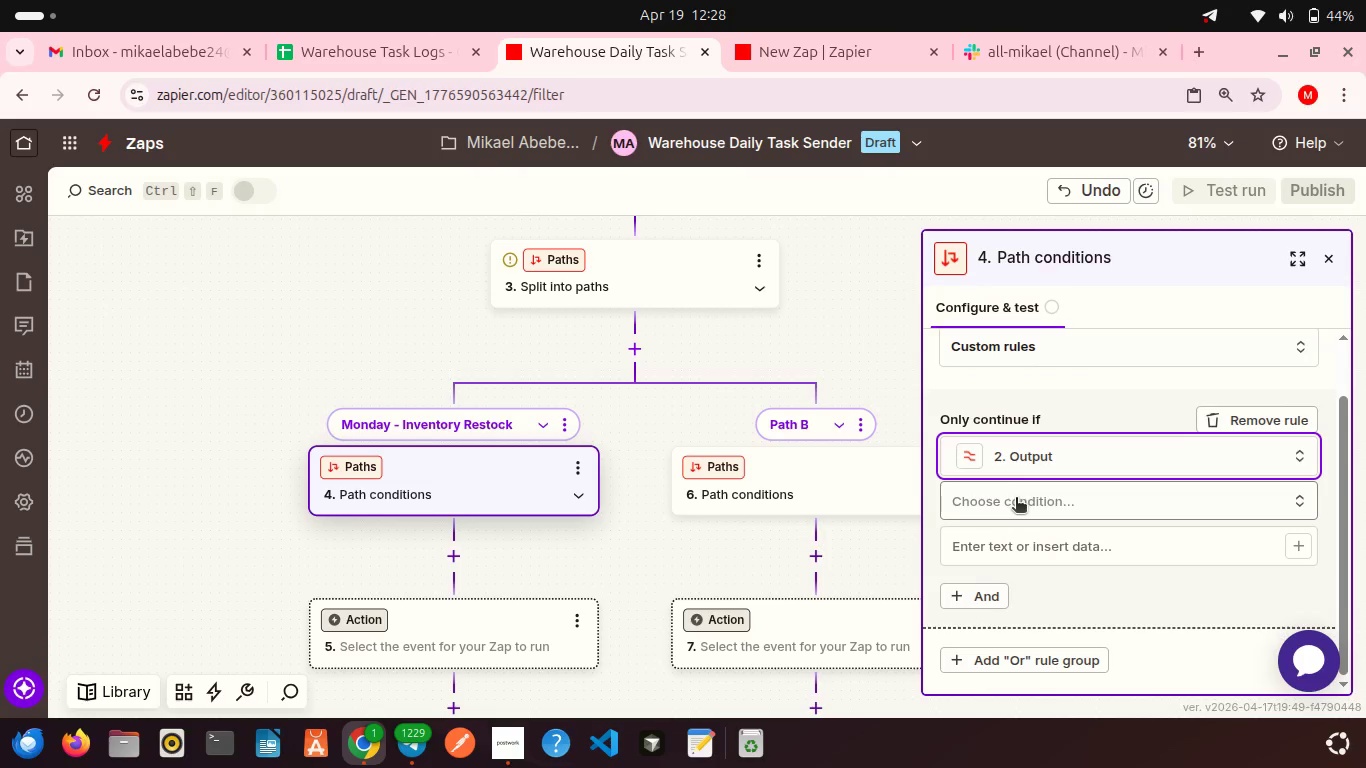 
left_click([1016, 499])
 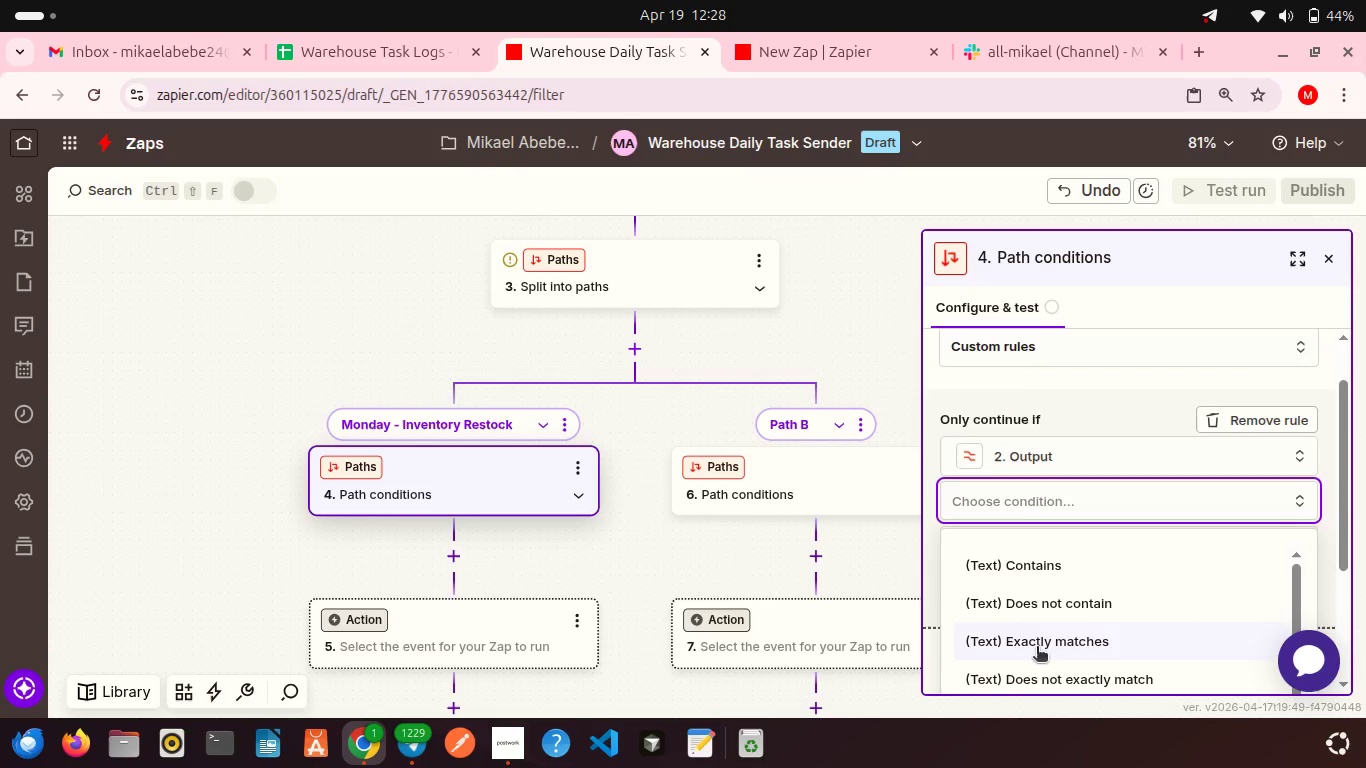 
left_click([1037, 648])
 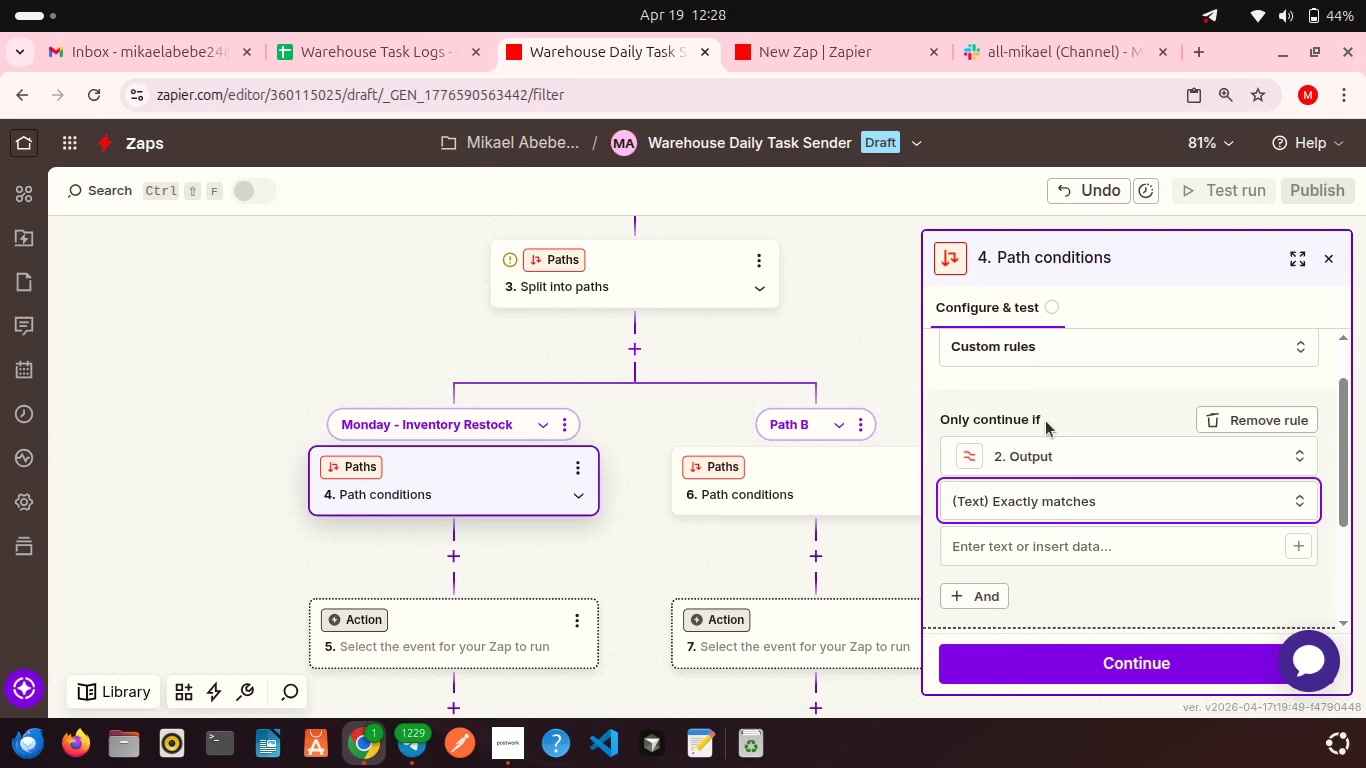 
scroll: coordinate [1046, 421], scroll_direction: down, amount: 3.0
 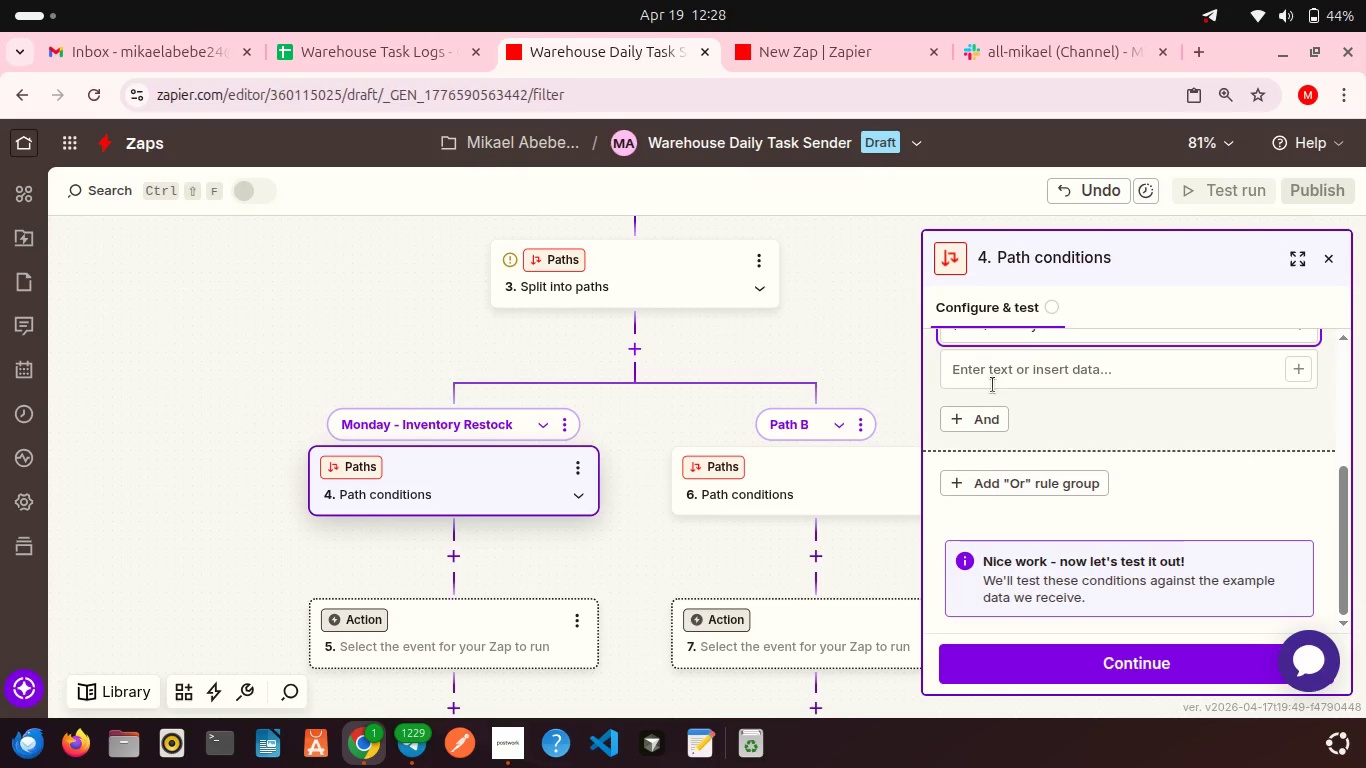 
left_click([987, 381])
 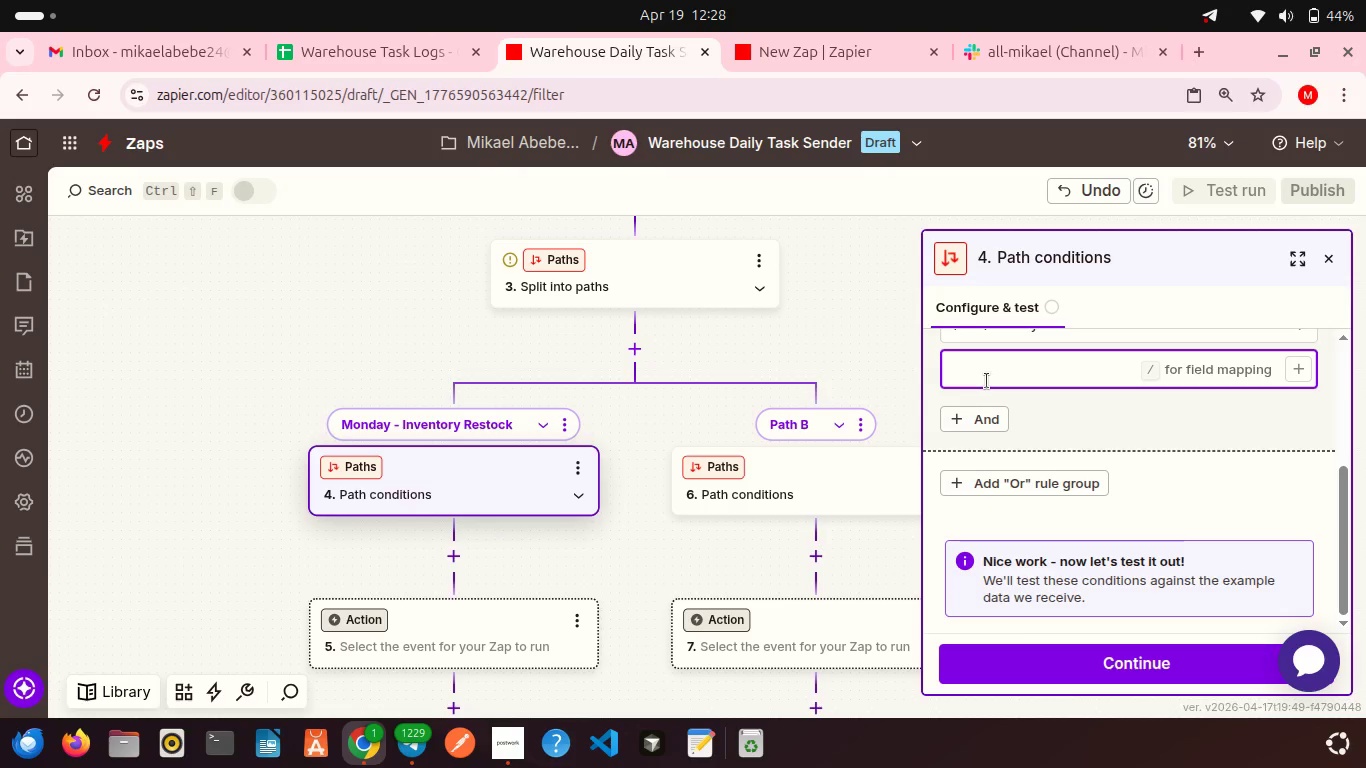 
type(Monday)
 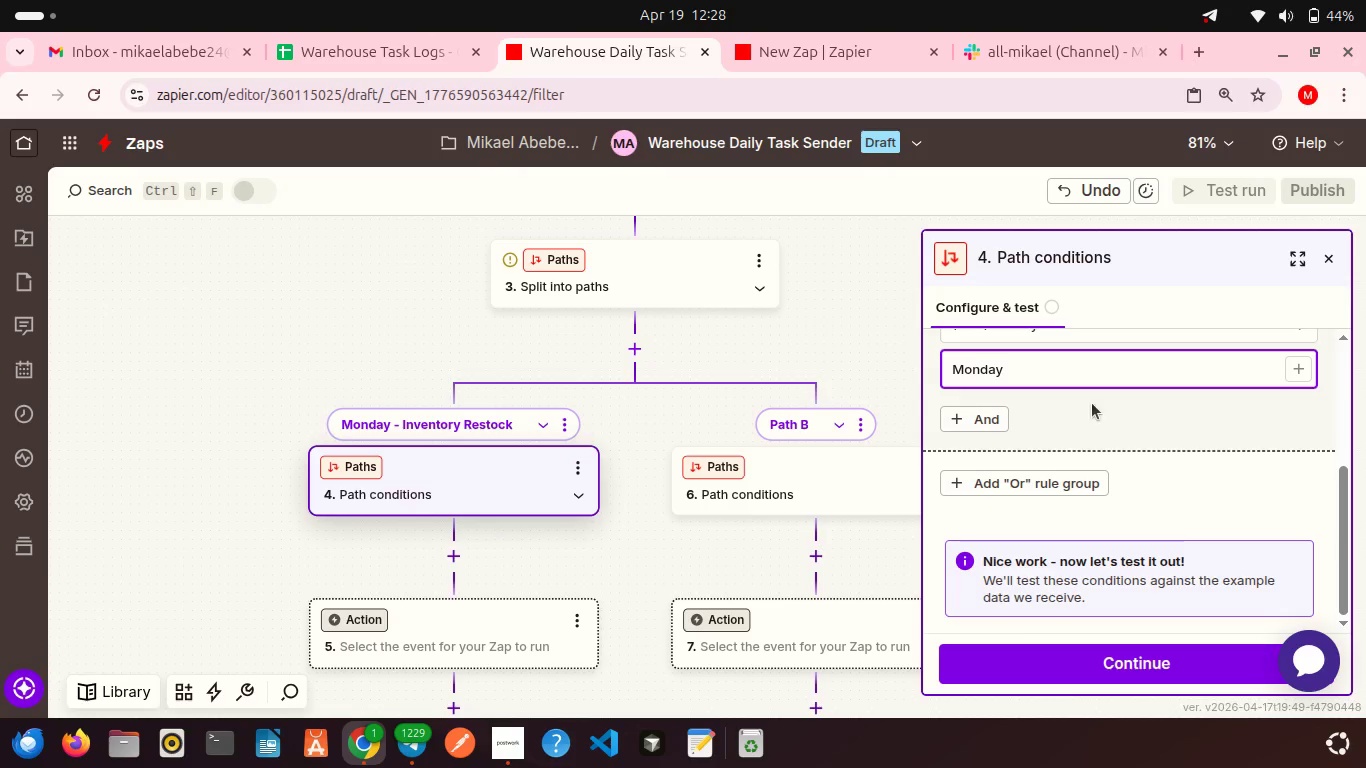 
left_click([1092, 403])
 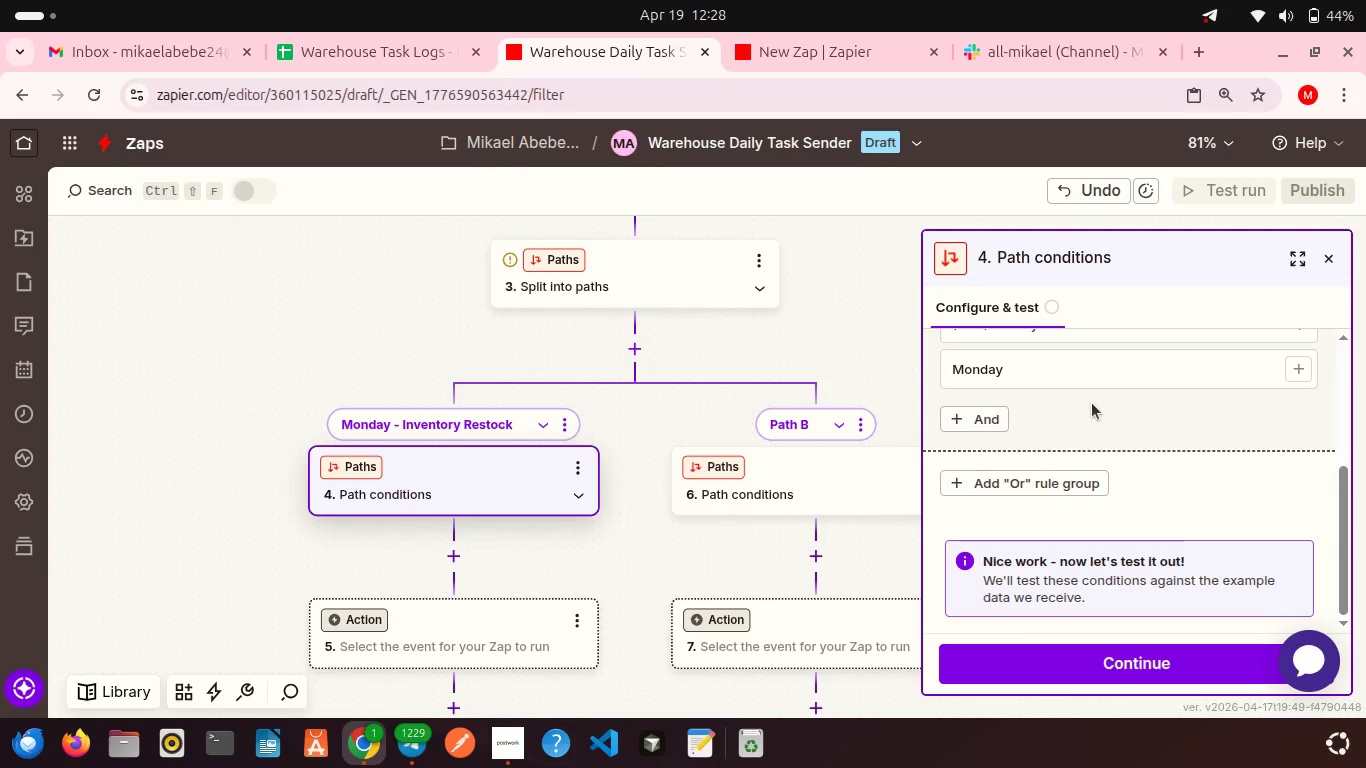 
scroll: coordinate [1092, 403], scroll_direction: down, amount: 3.0
 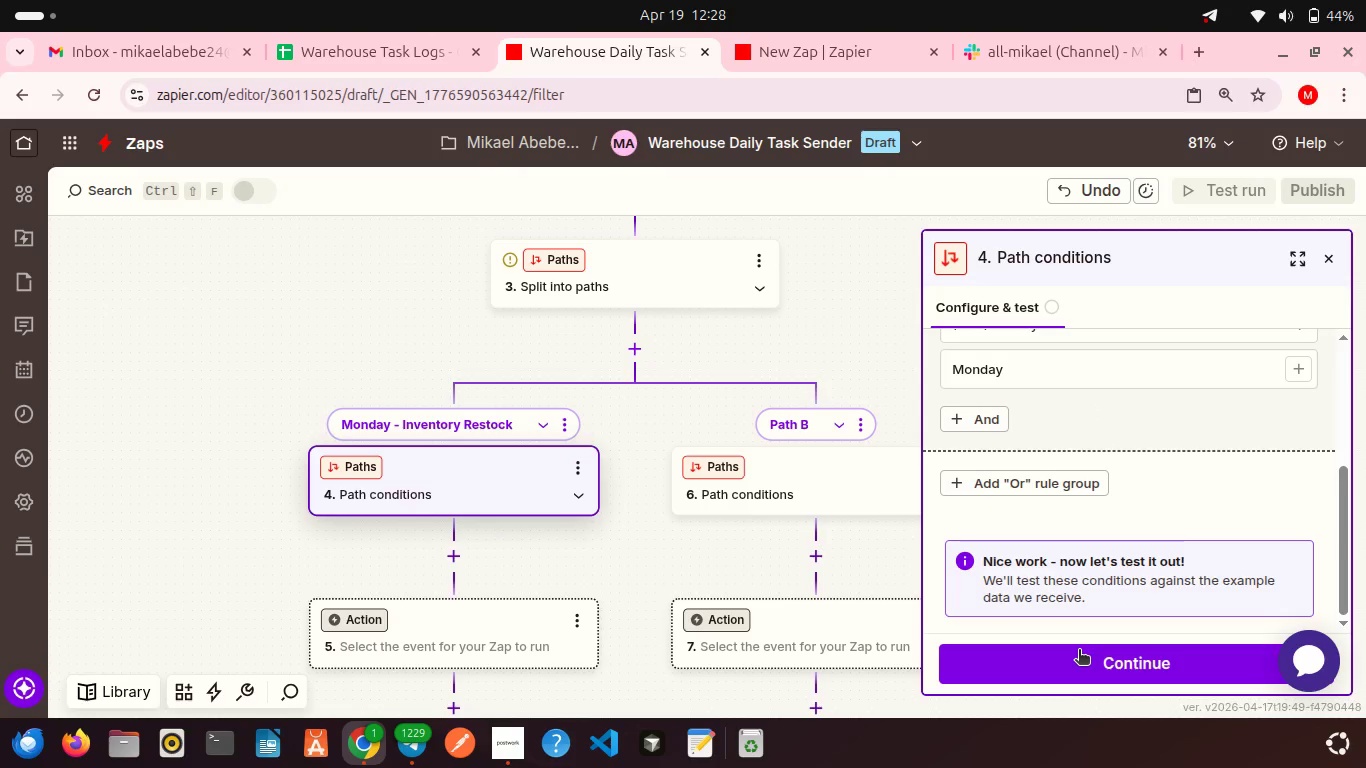 
left_click([1079, 651])
 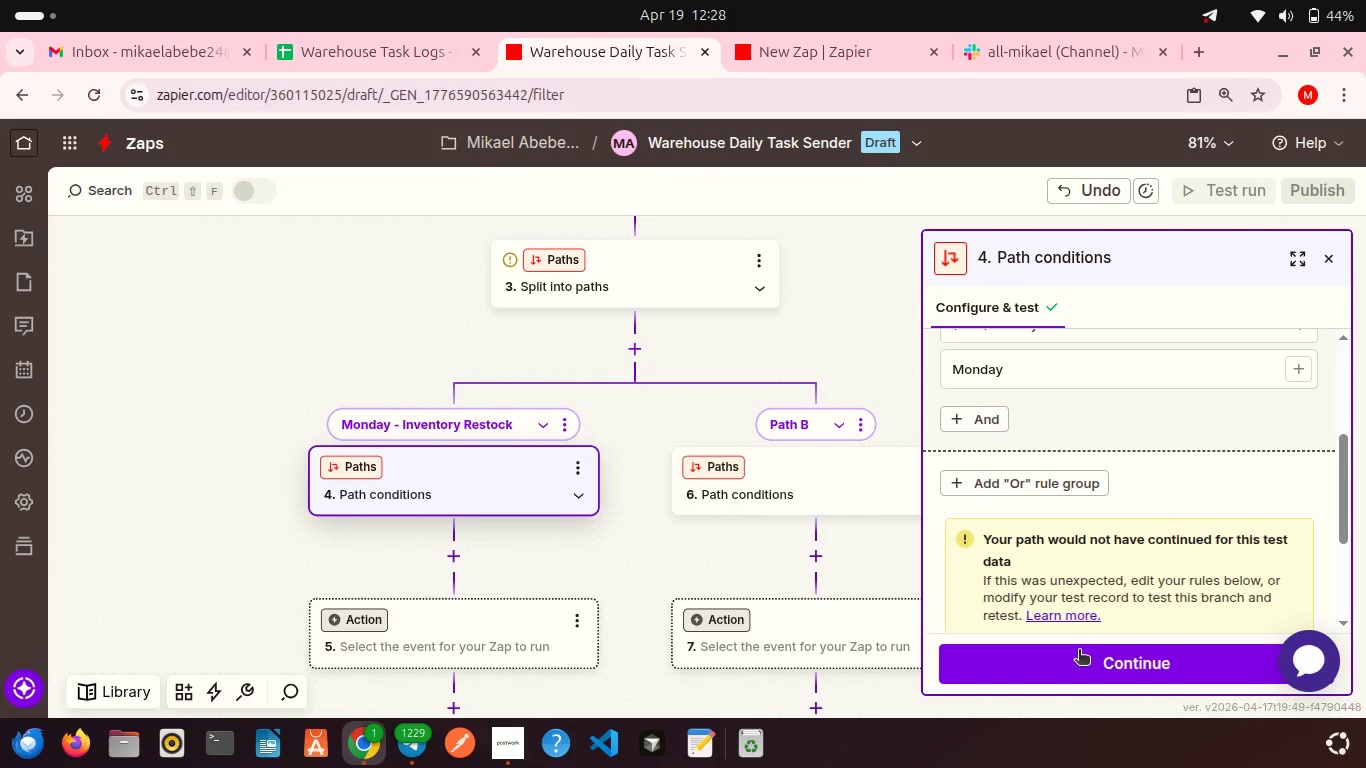 
scroll: coordinate [1063, 575], scroll_direction: down, amount: 7.0
 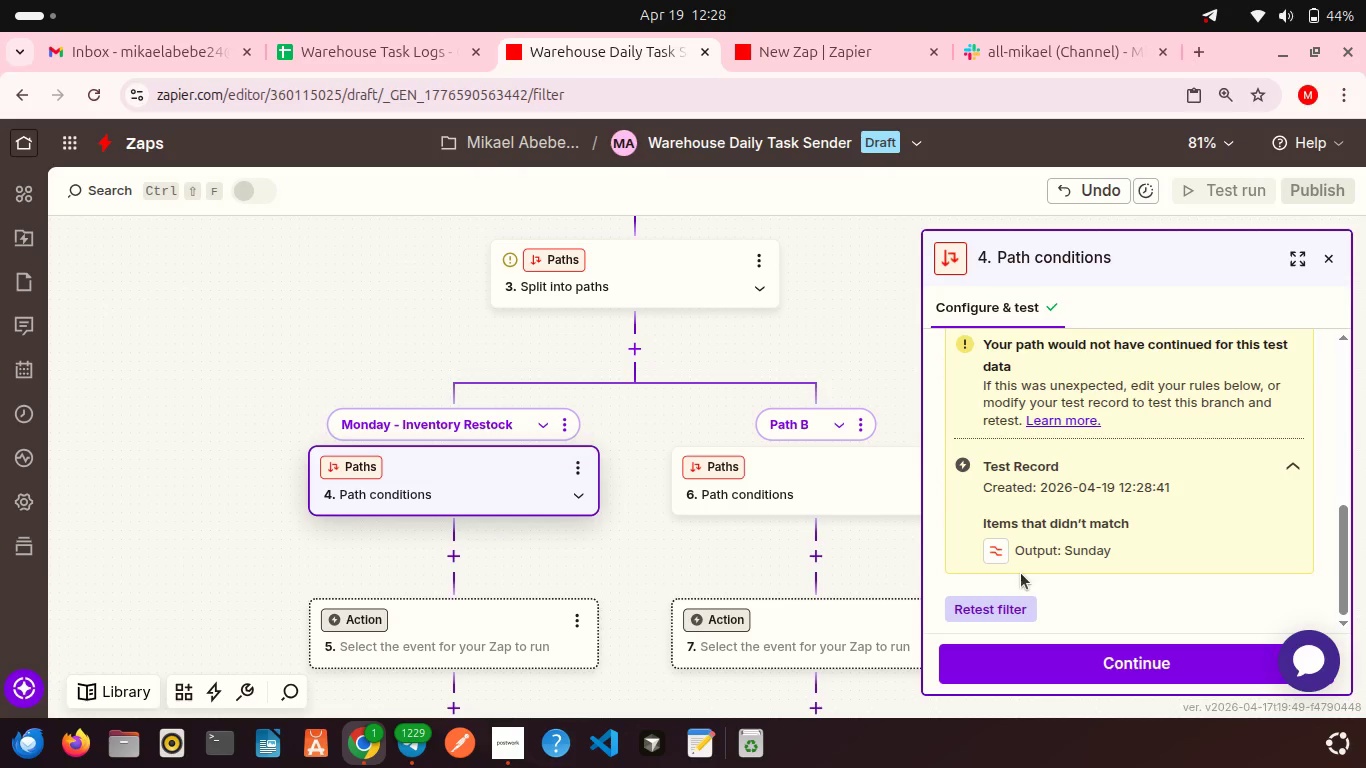 
wait(6.06)
 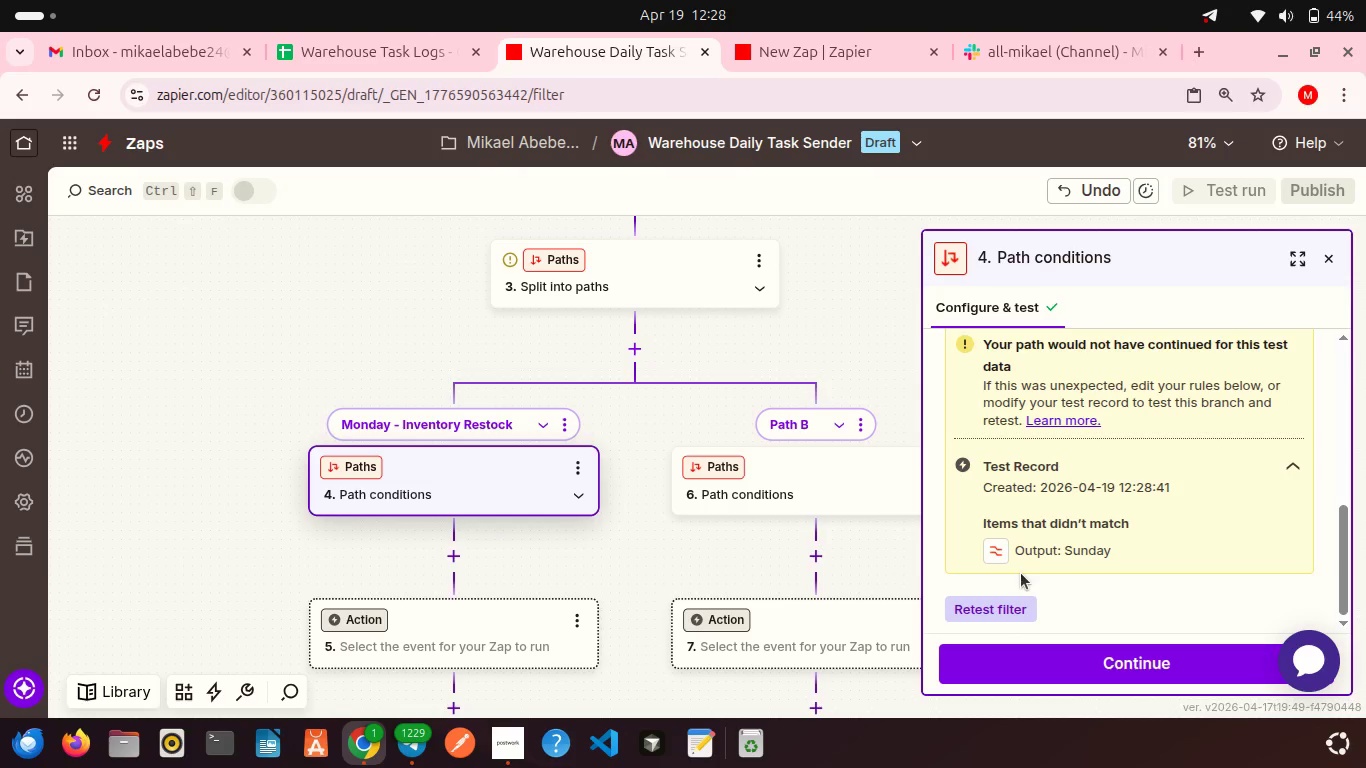 
left_click([1063, 660])
 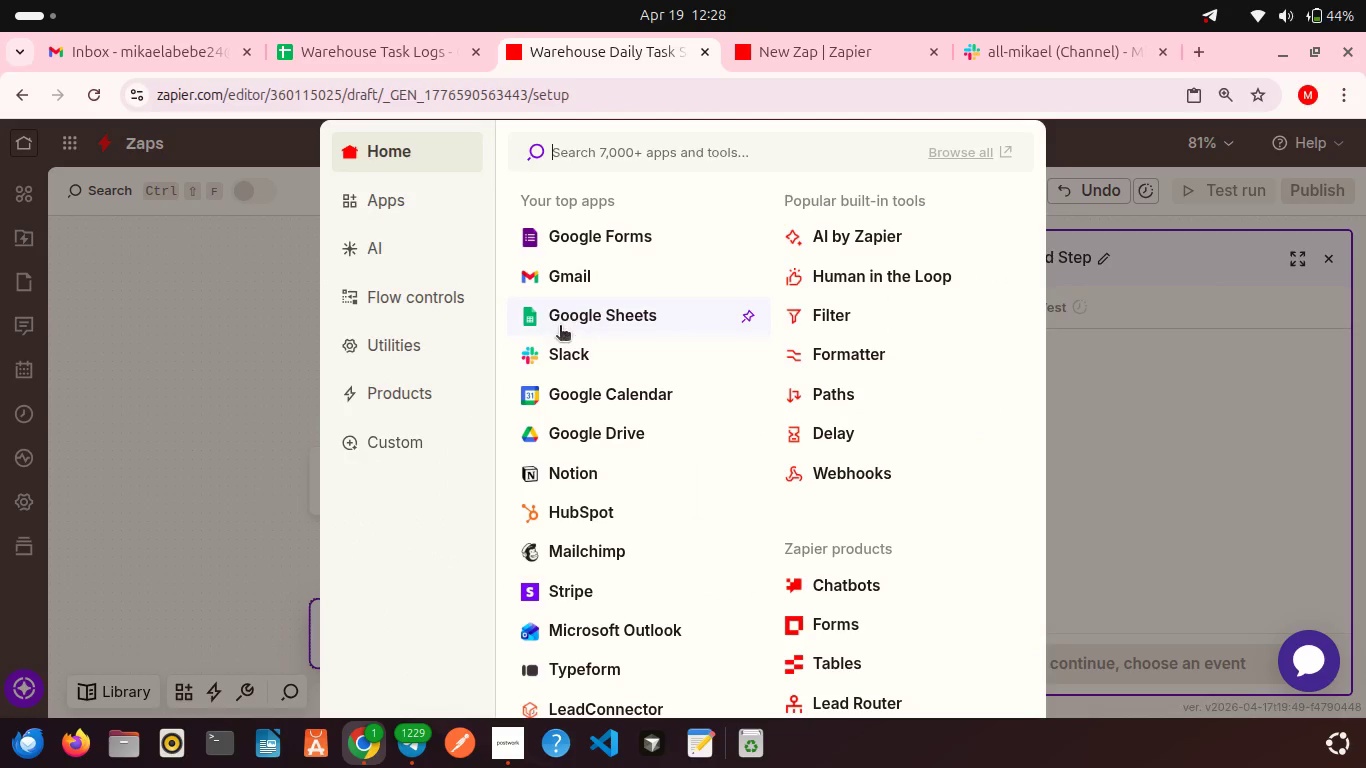 
left_click([562, 347])
 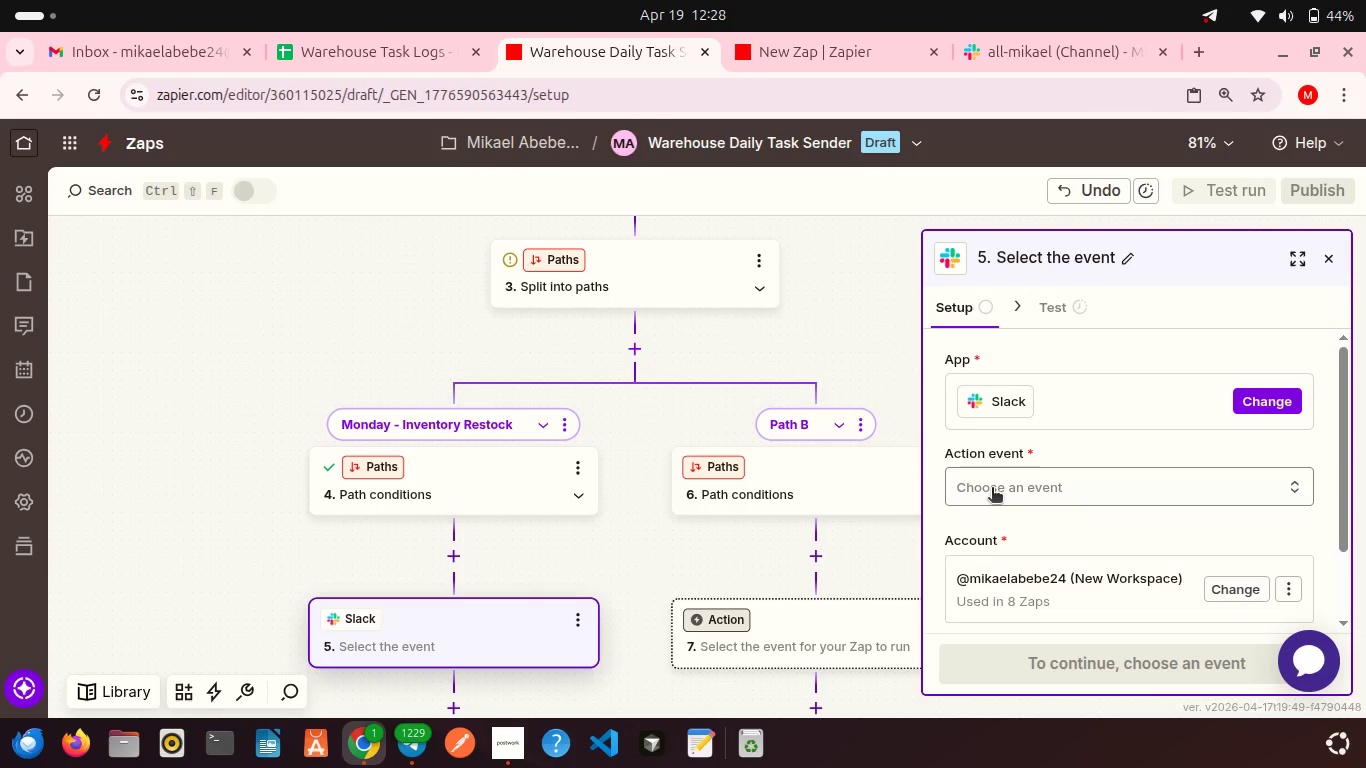 
wait(5.9)
 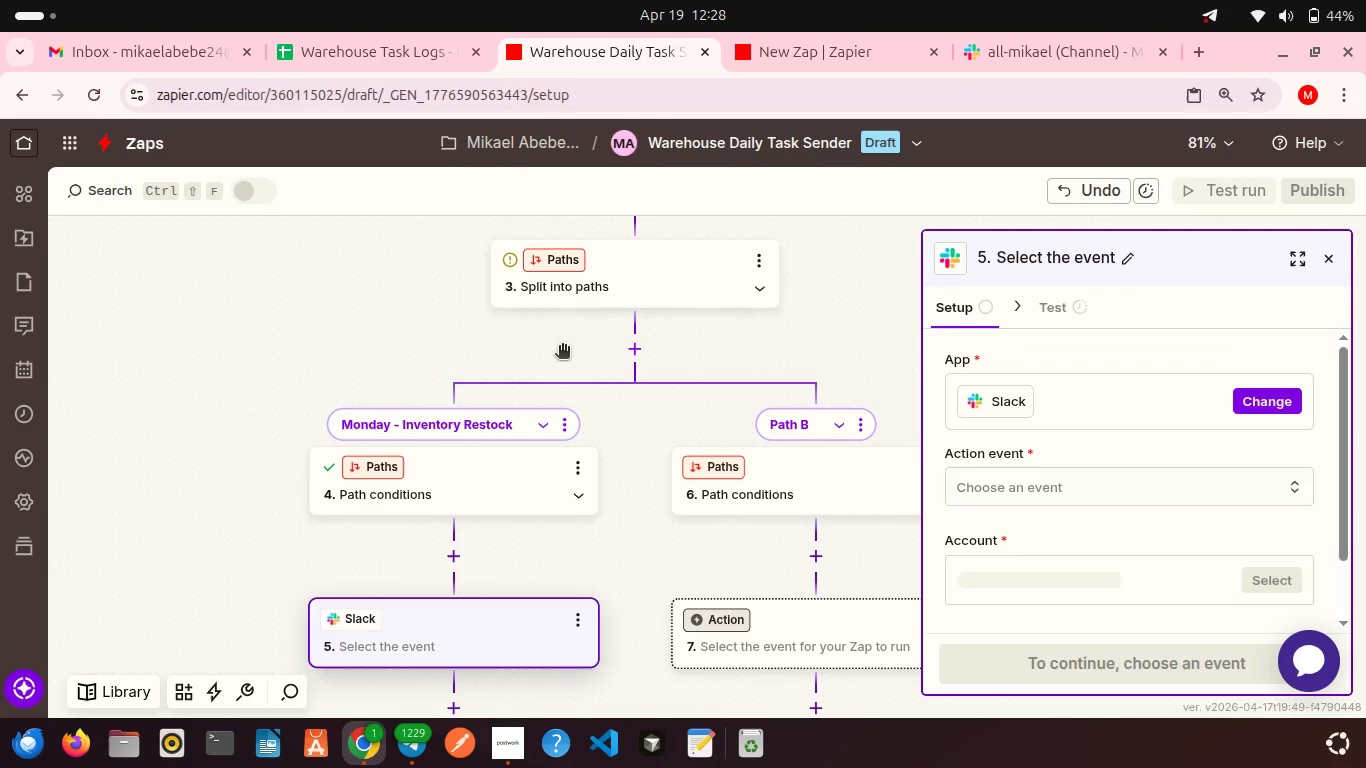 
left_click([992, 489])
 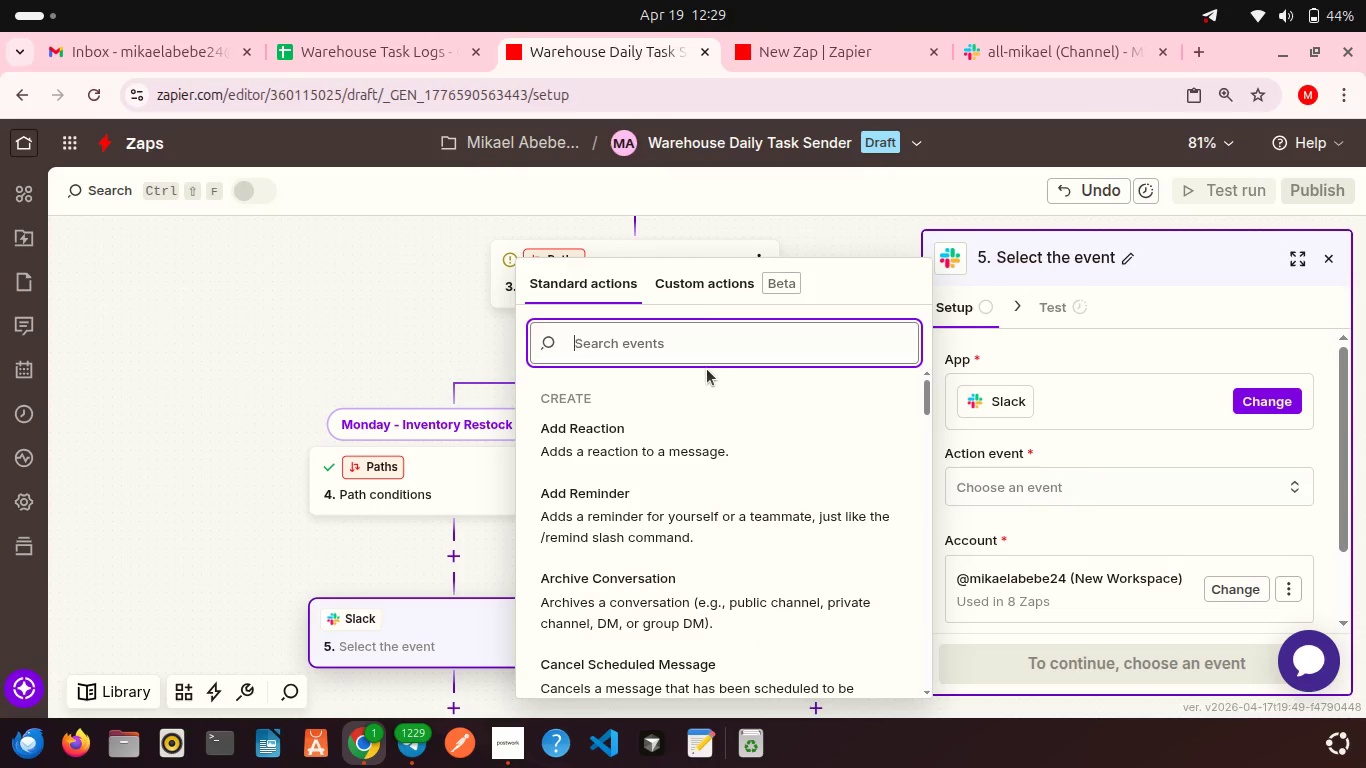 
type(send)
 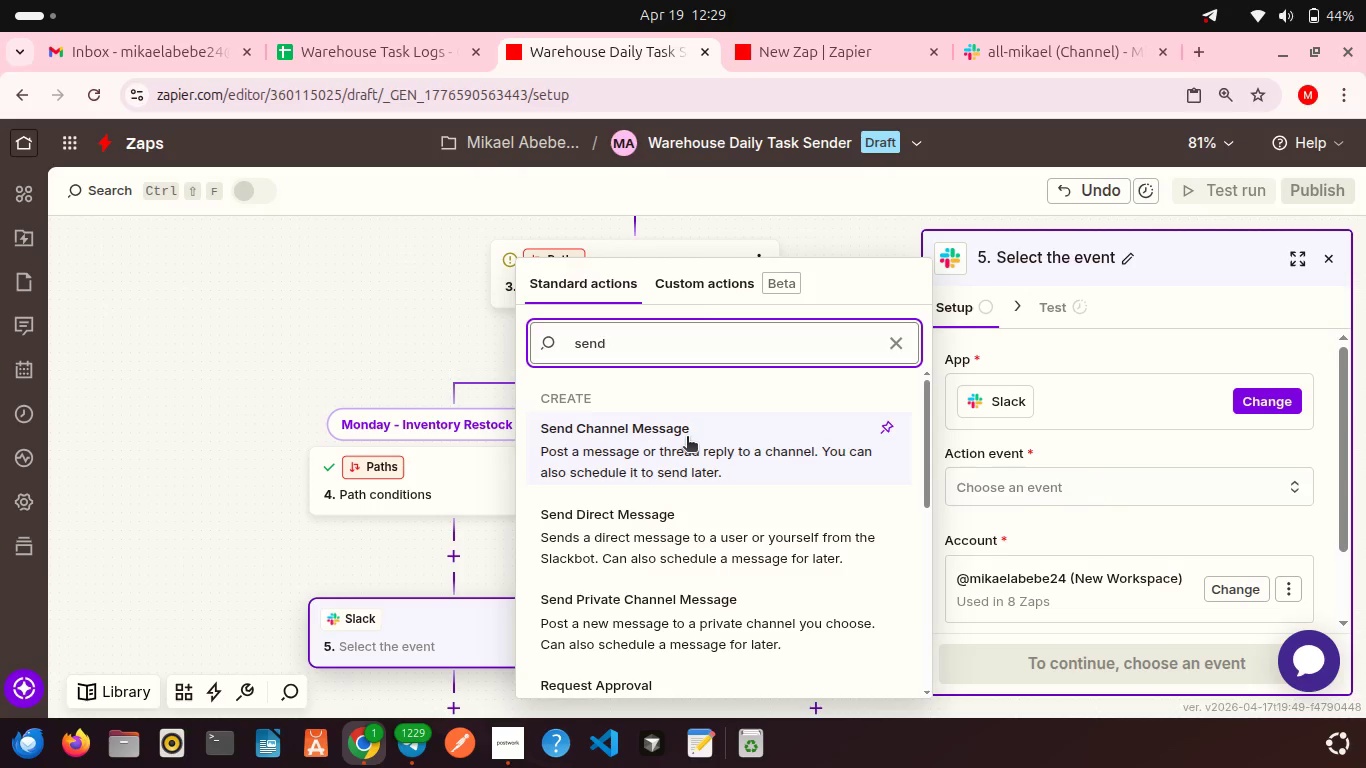 
left_click([687, 438])
 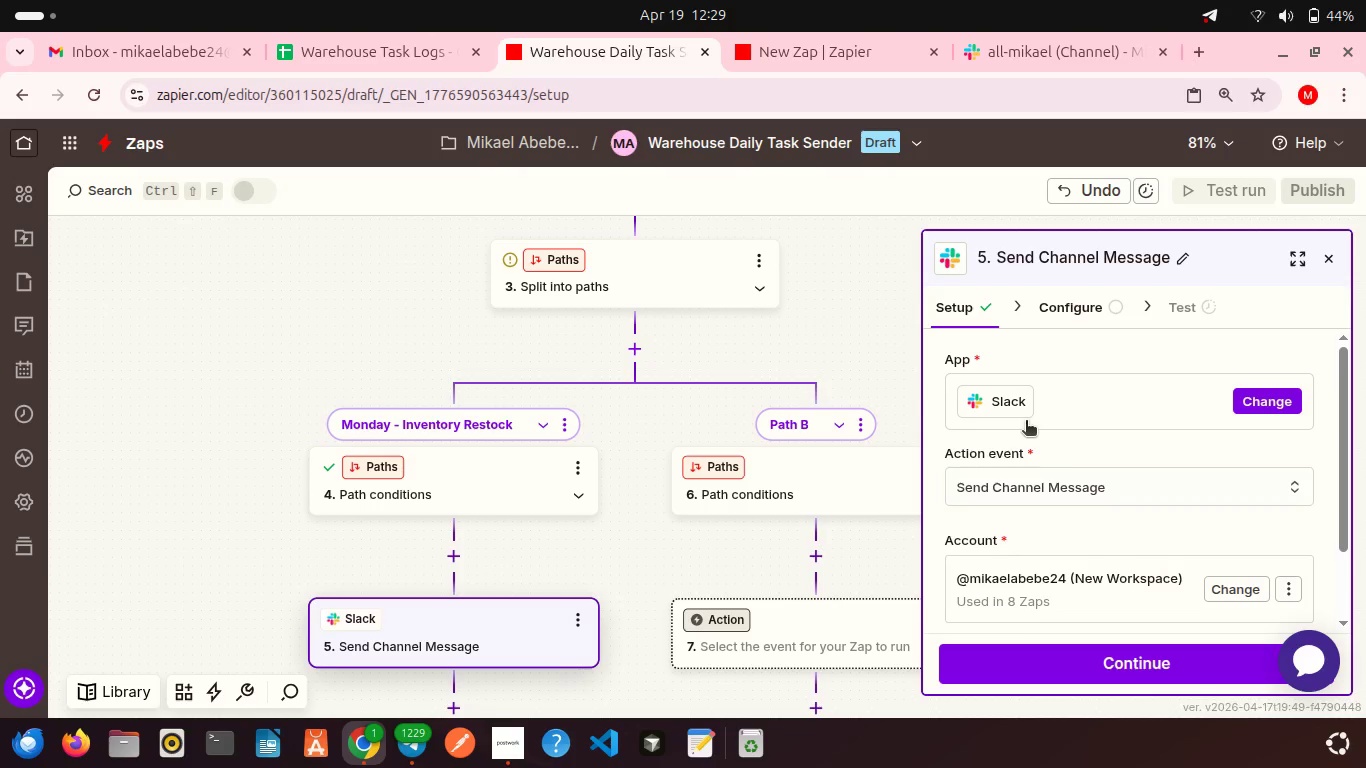 
scroll: coordinate [1063, 448], scroll_direction: down, amount: 5.0
 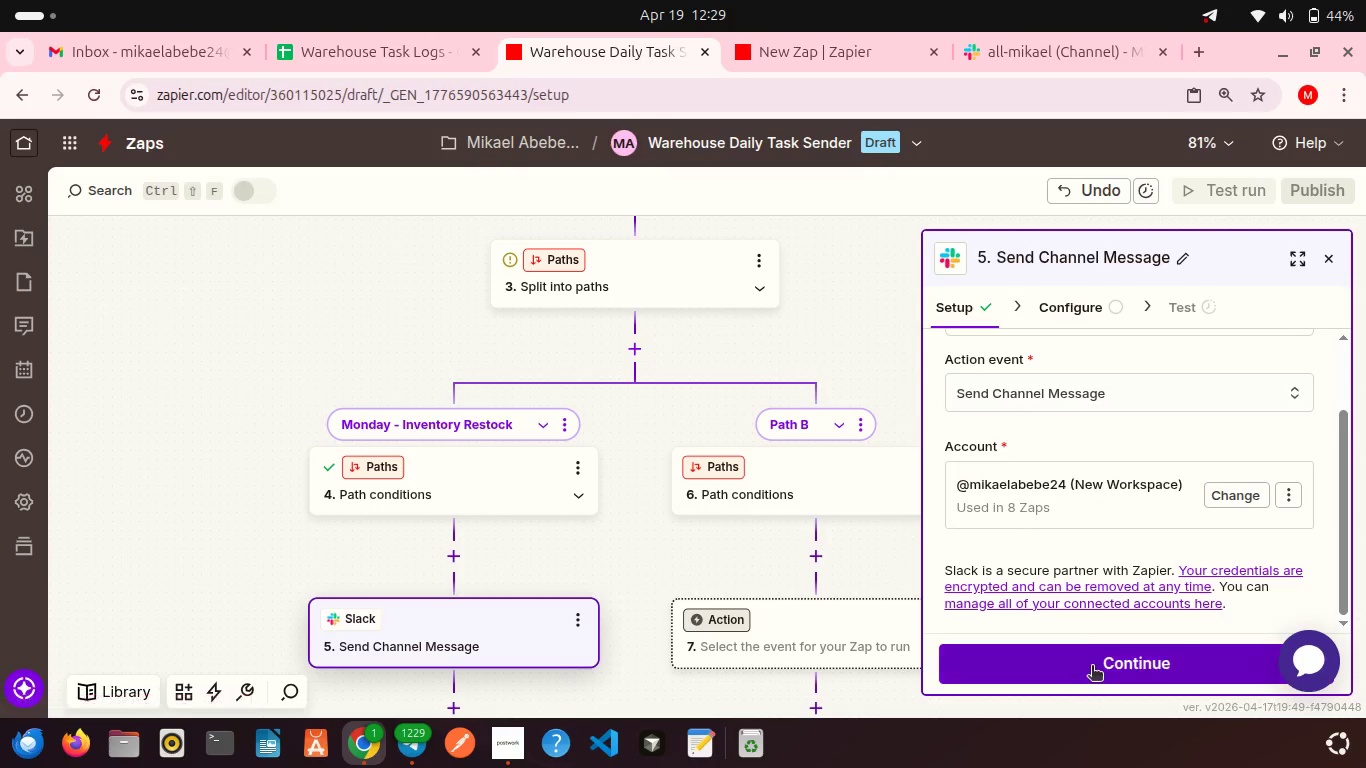 
left_click([1092, 667])
 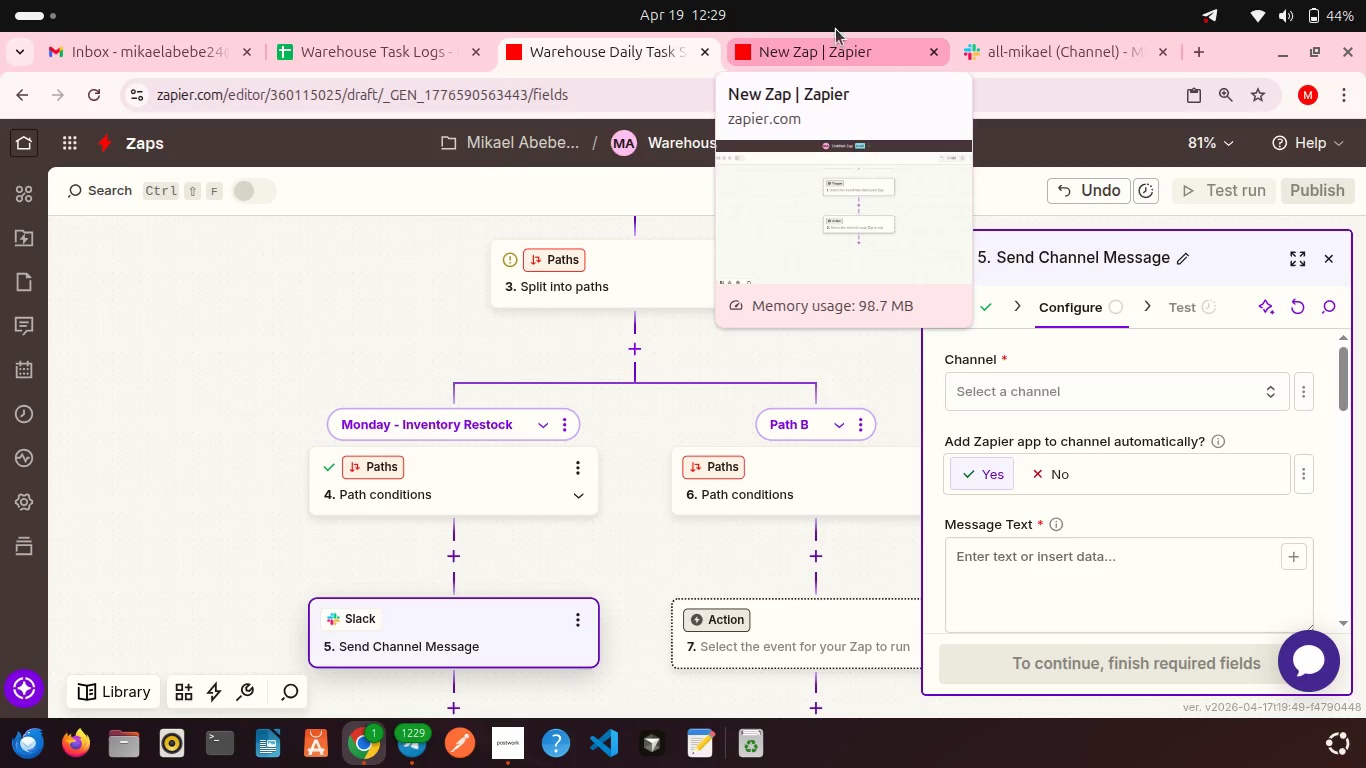 
wait(36.34)
 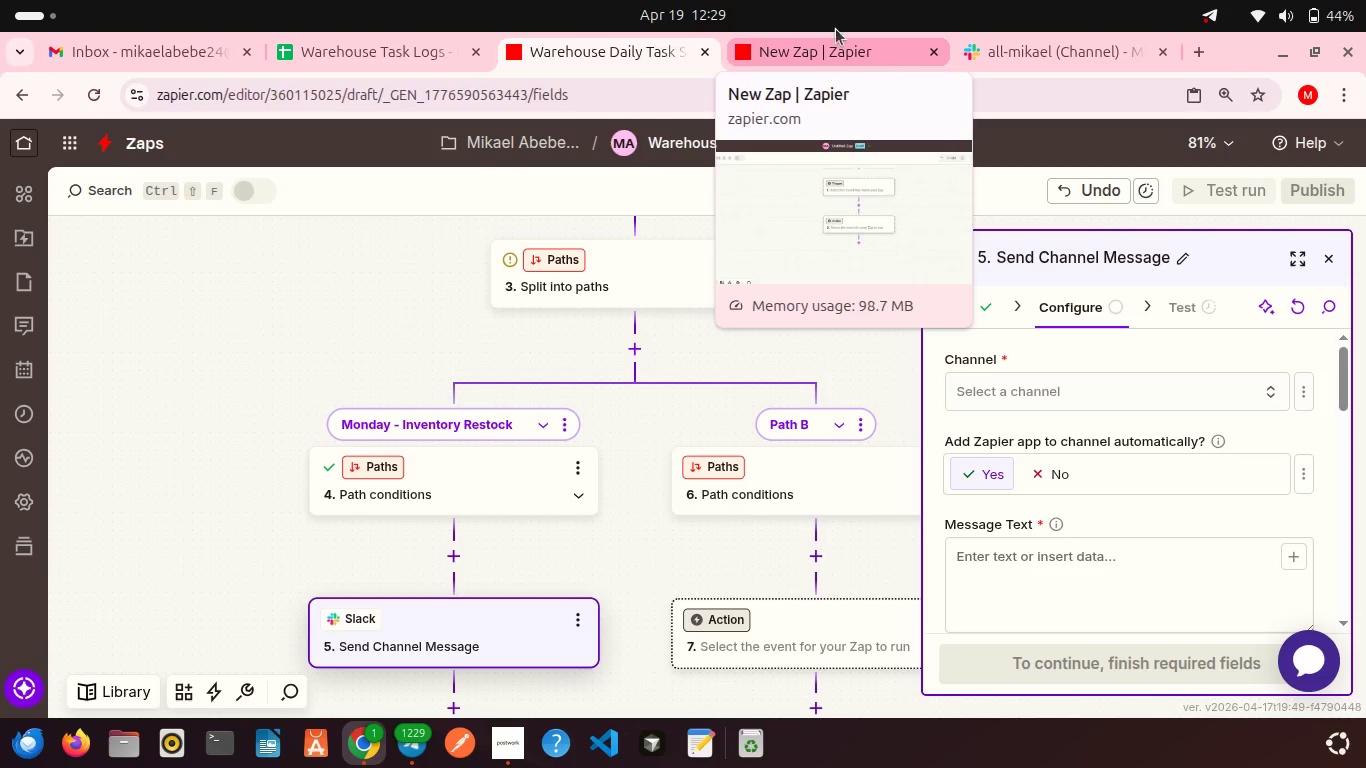 
left_click([996, 54])
 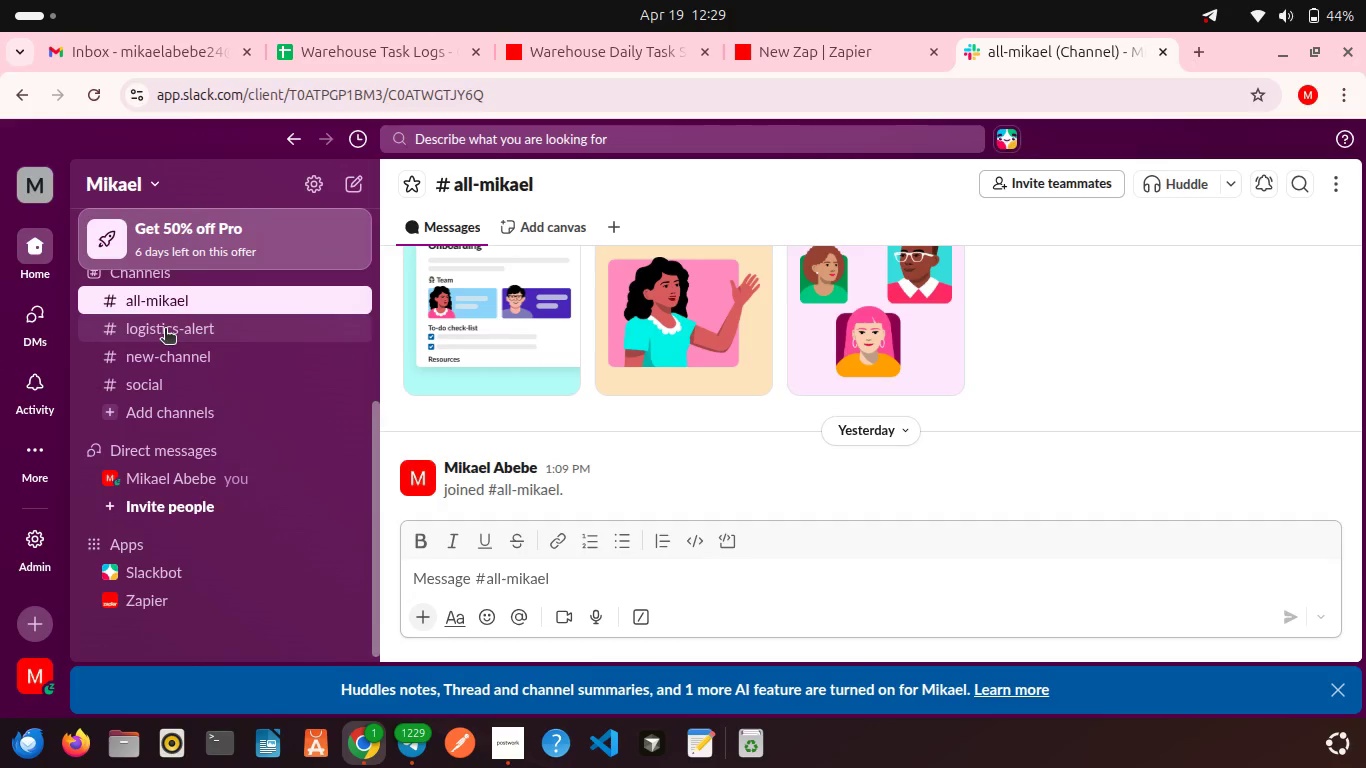 
wait(7.47)
 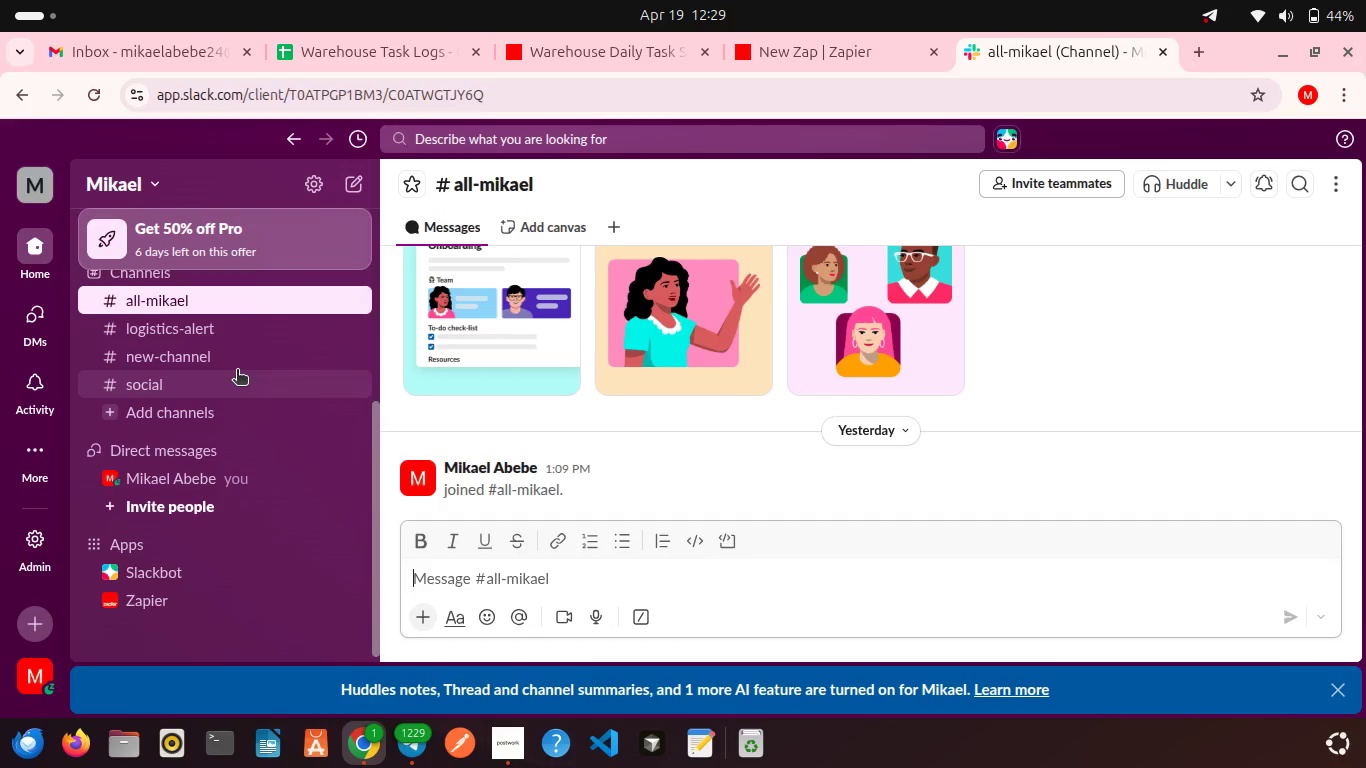 
left_click([154, 404])
 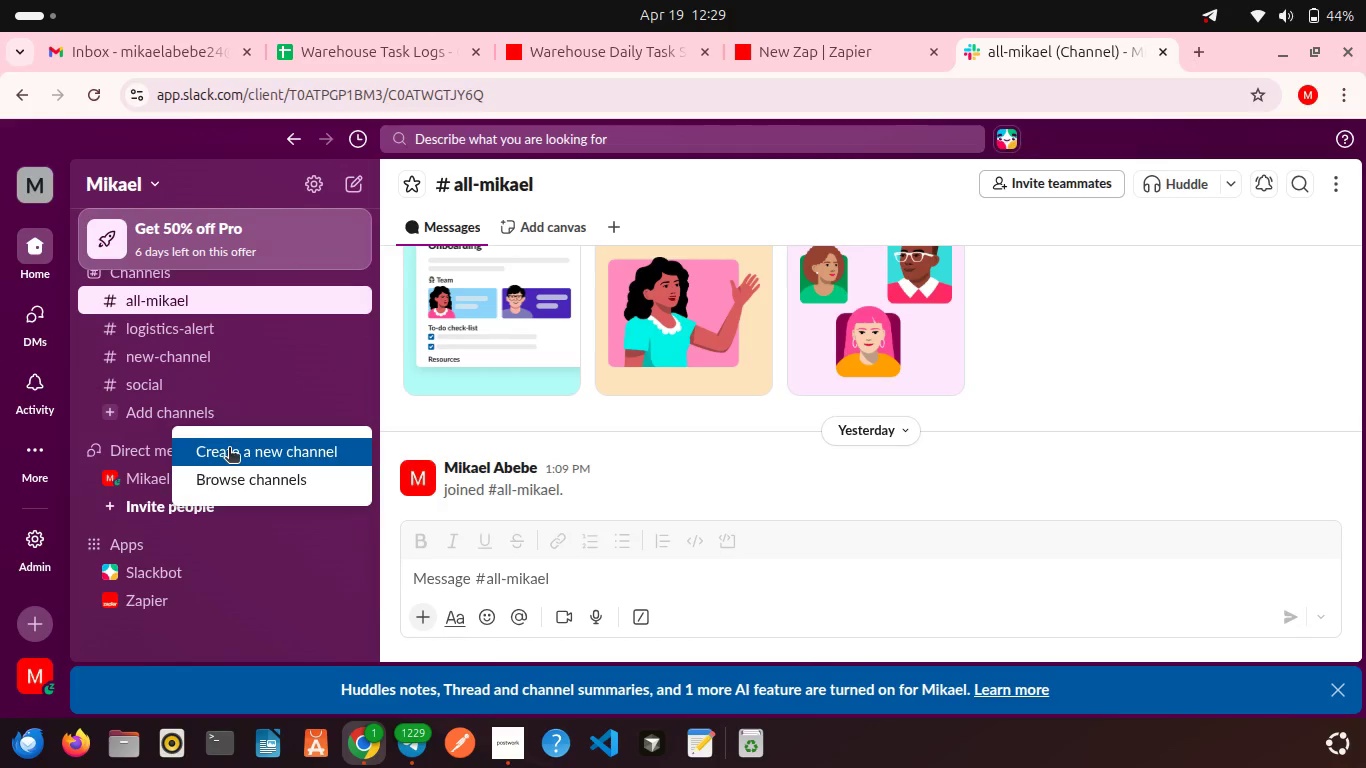 
left_click([229, 449])
 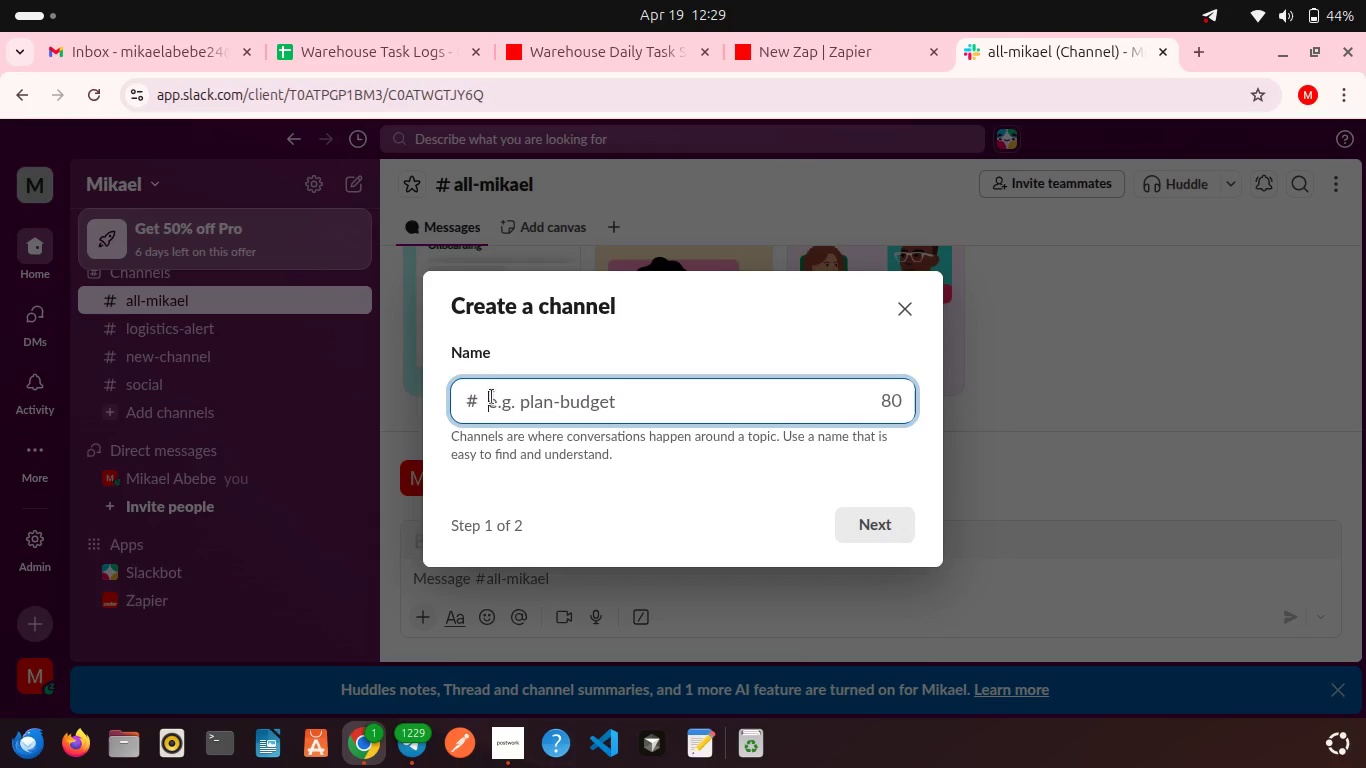 
type(warehouse-tasks)
 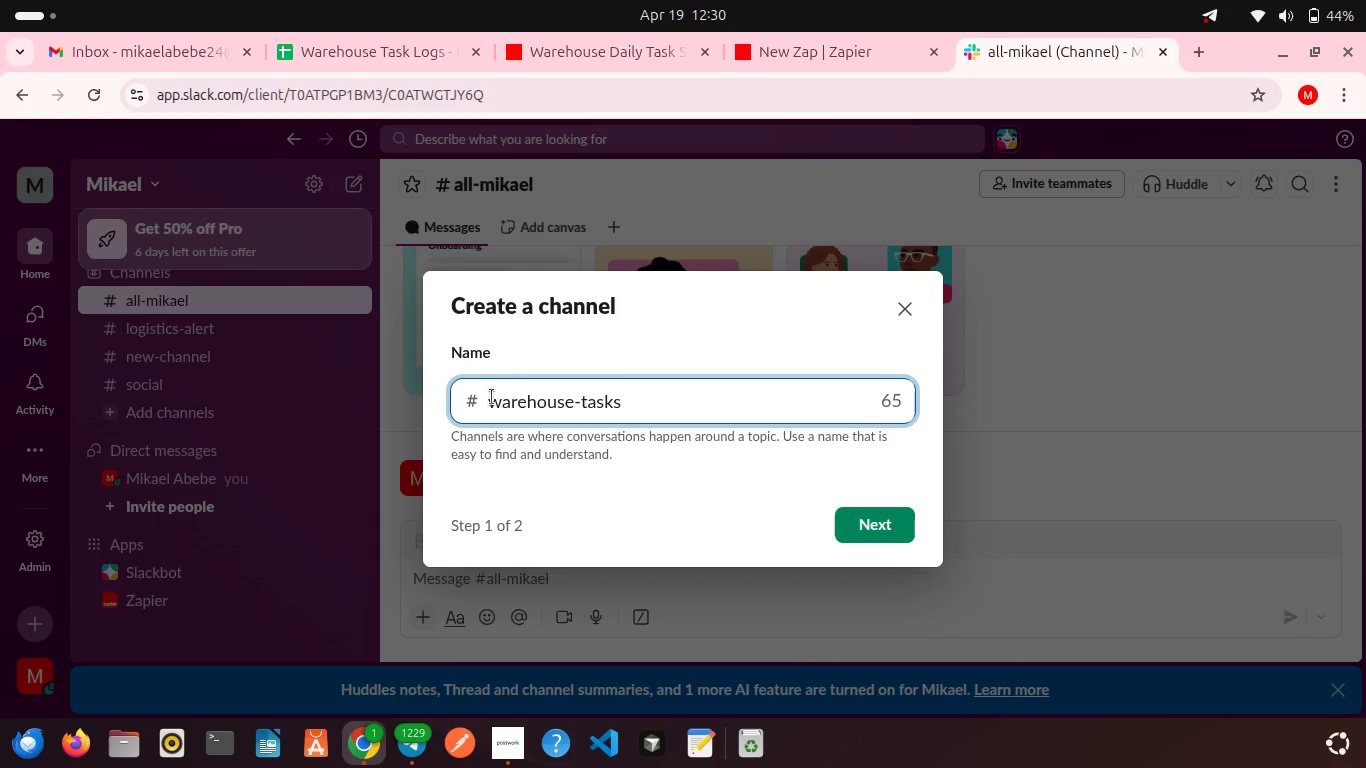 
wait(5.44)
 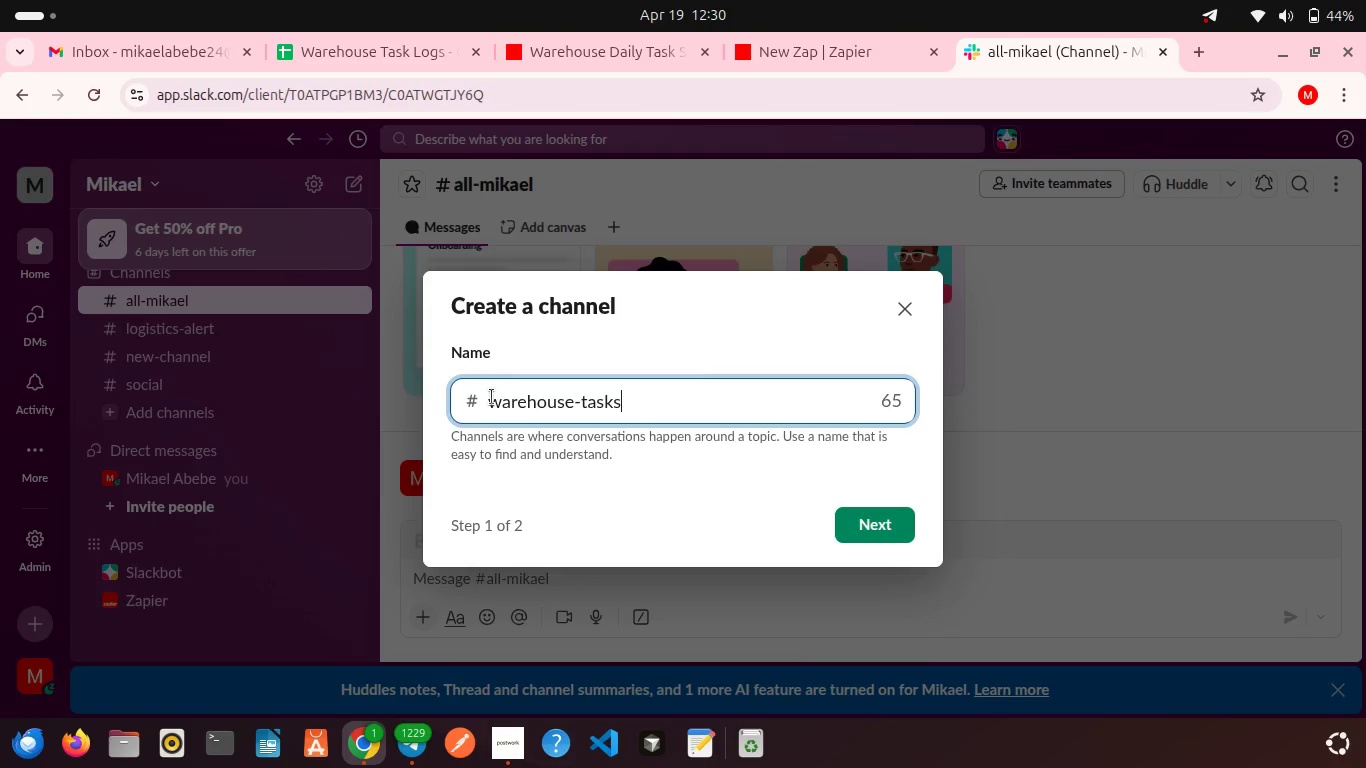 
left_click([872, 529])
 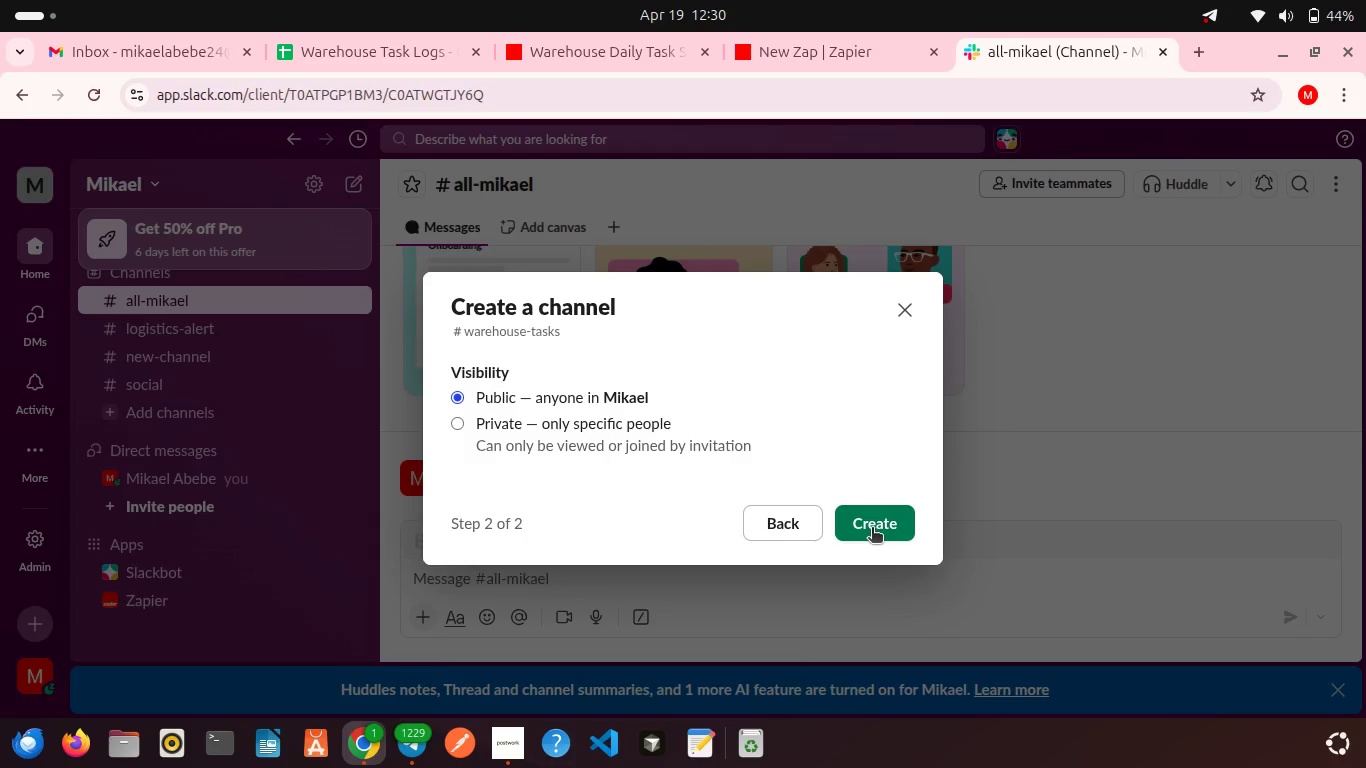 
left_click([872, 529])
 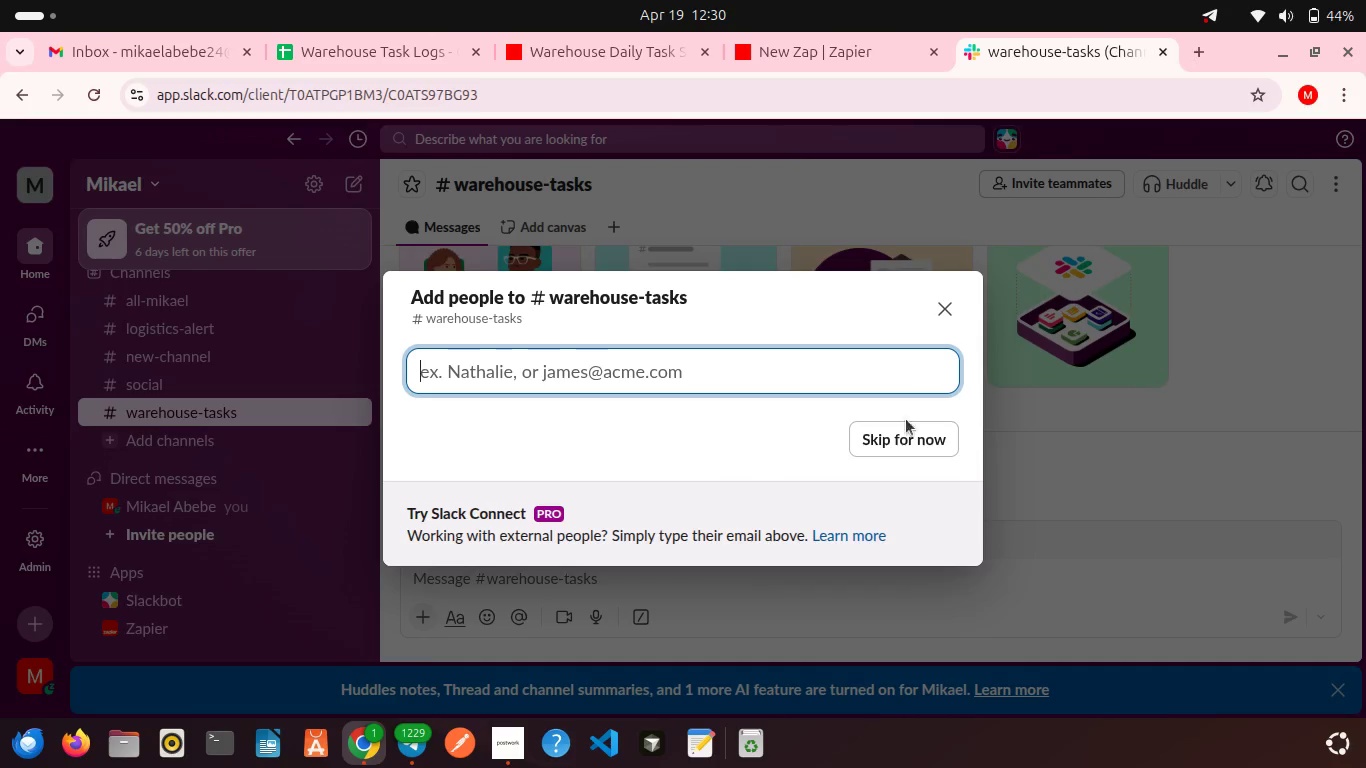 
wait(6.2)
 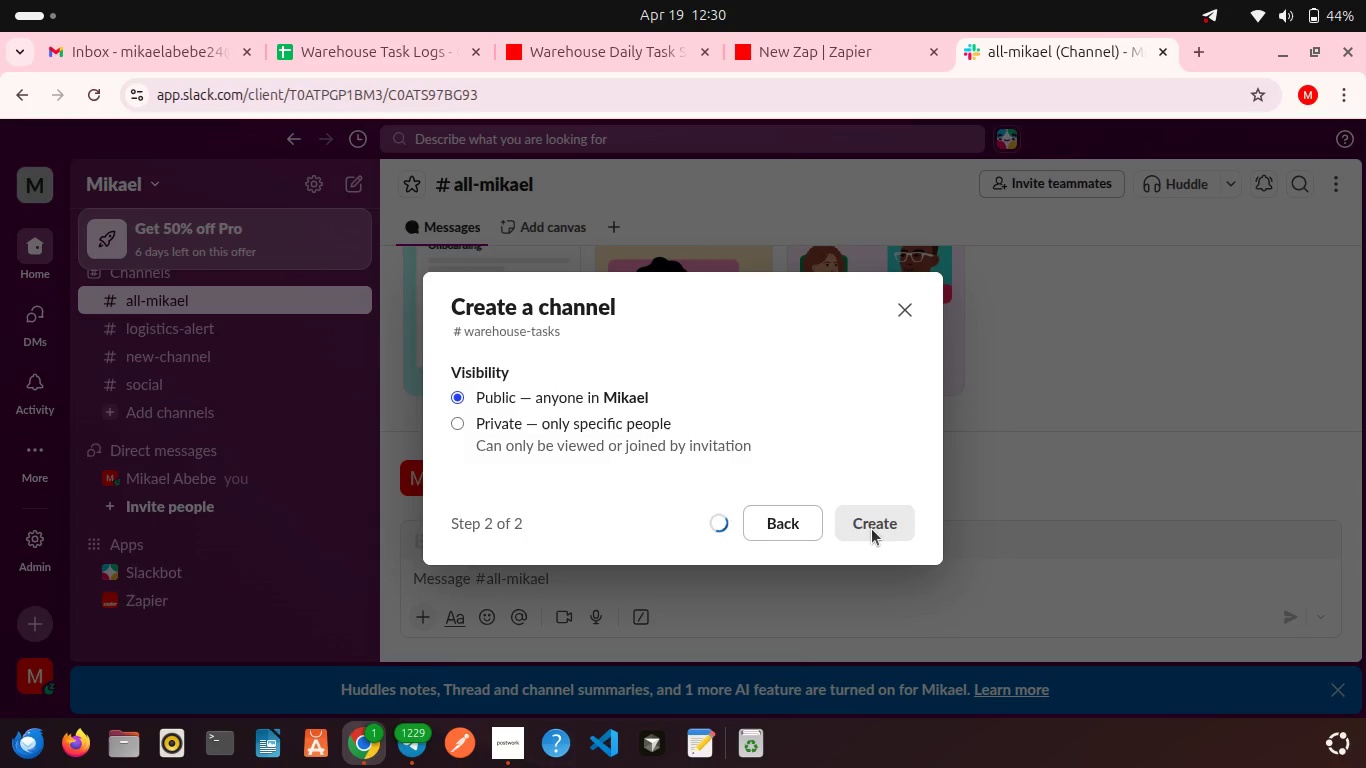 
left_click([912, 449])
 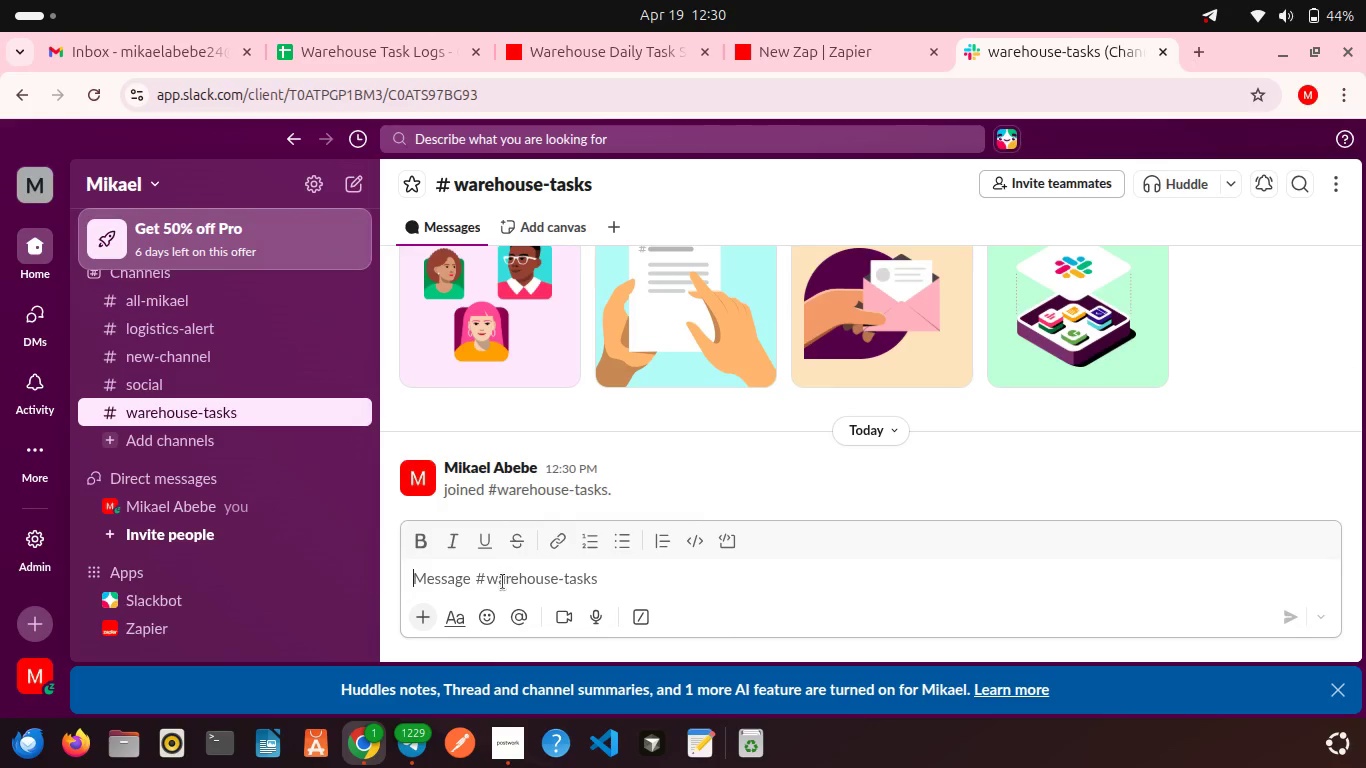 
left_click([503, 582])
 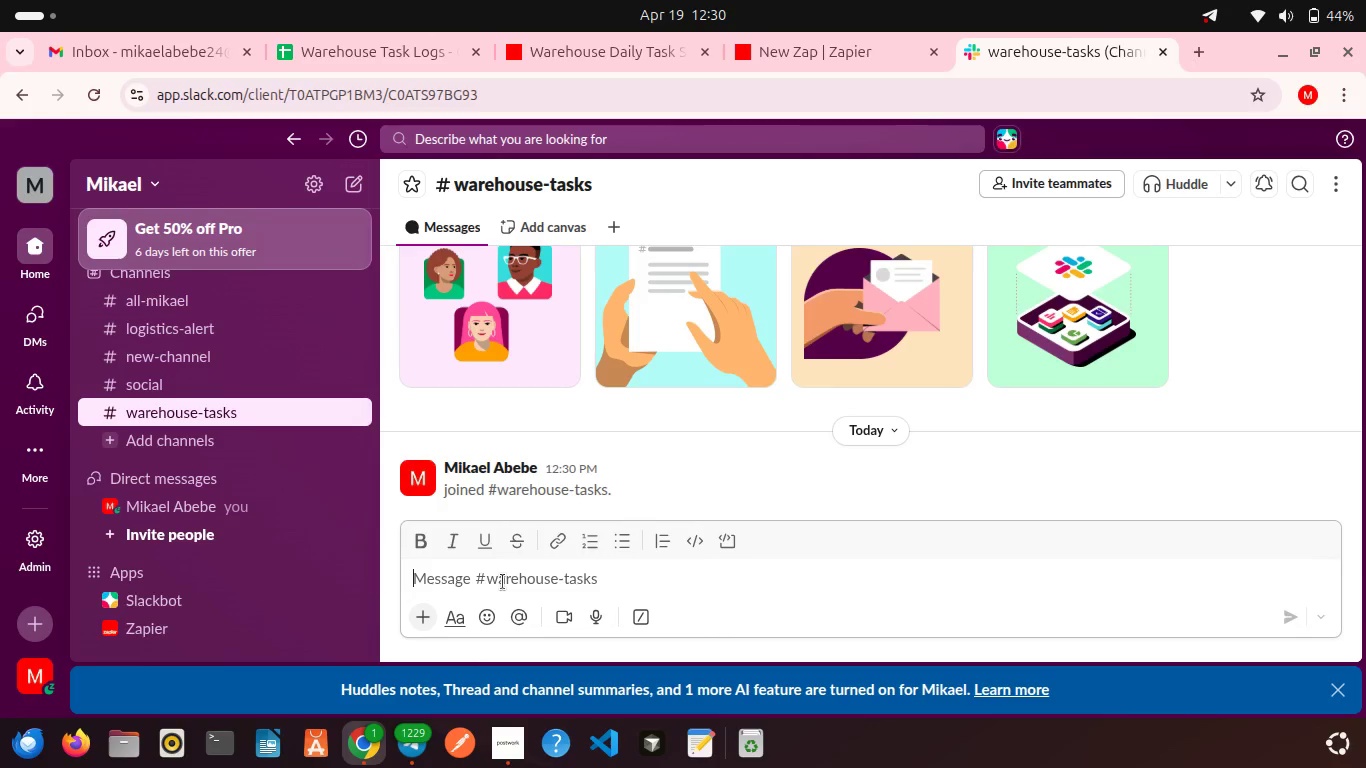 
type(/invite @za)
 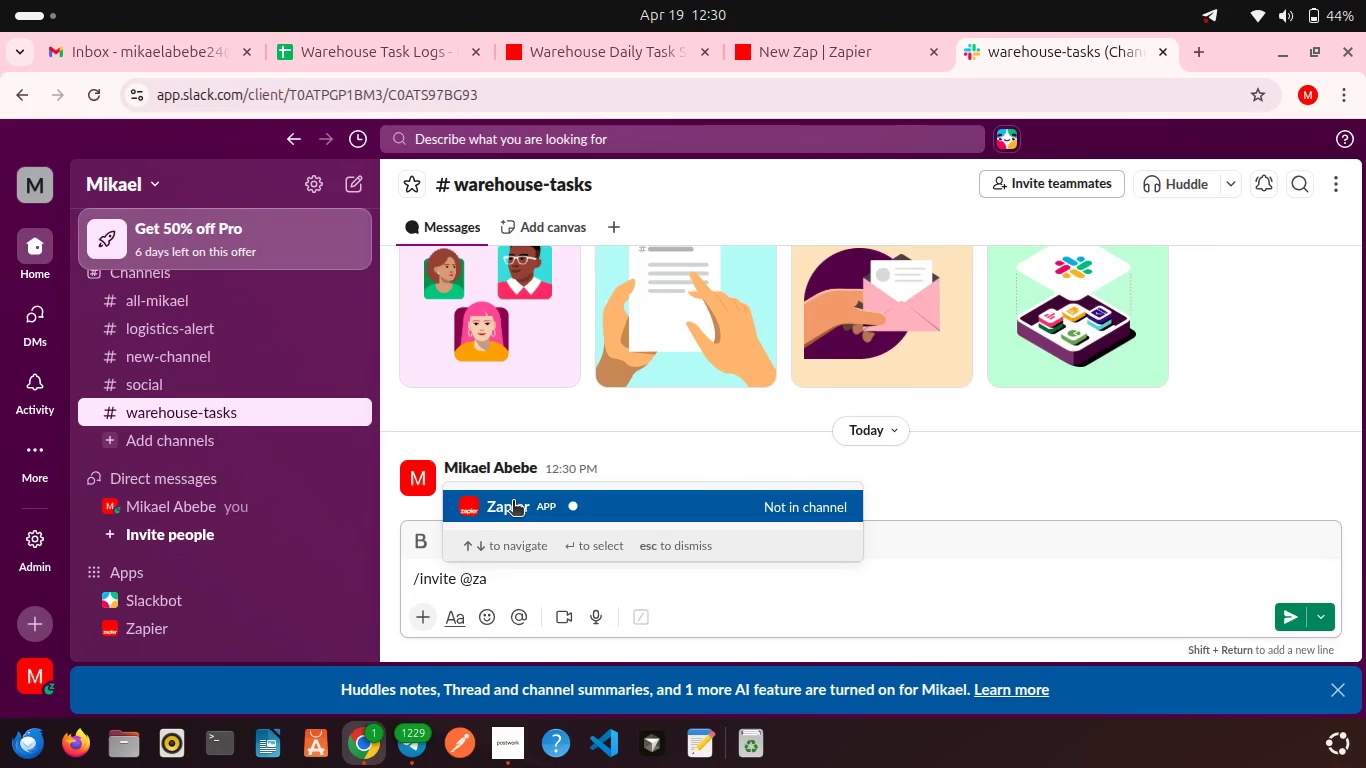 
left_click([513, 502])
 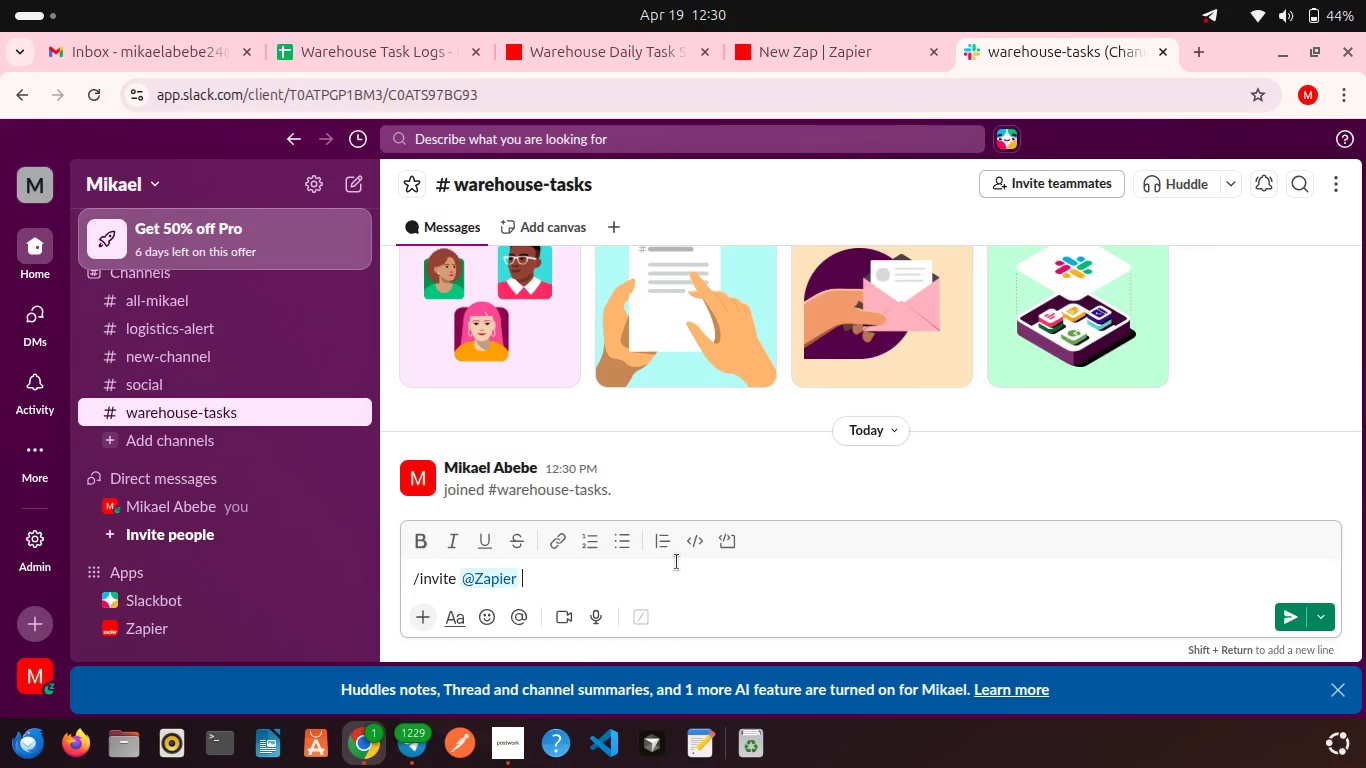 
key(Enter)
 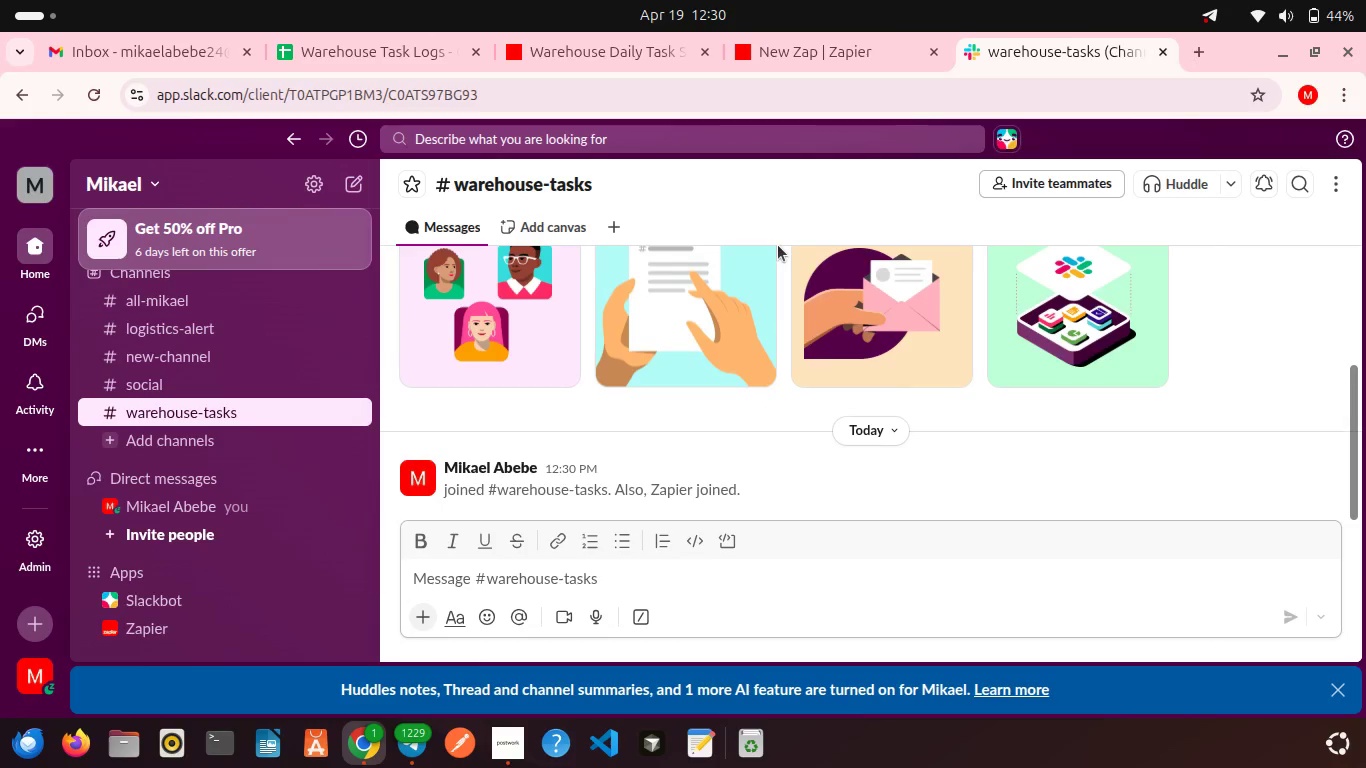 
left_click([589, 57])
 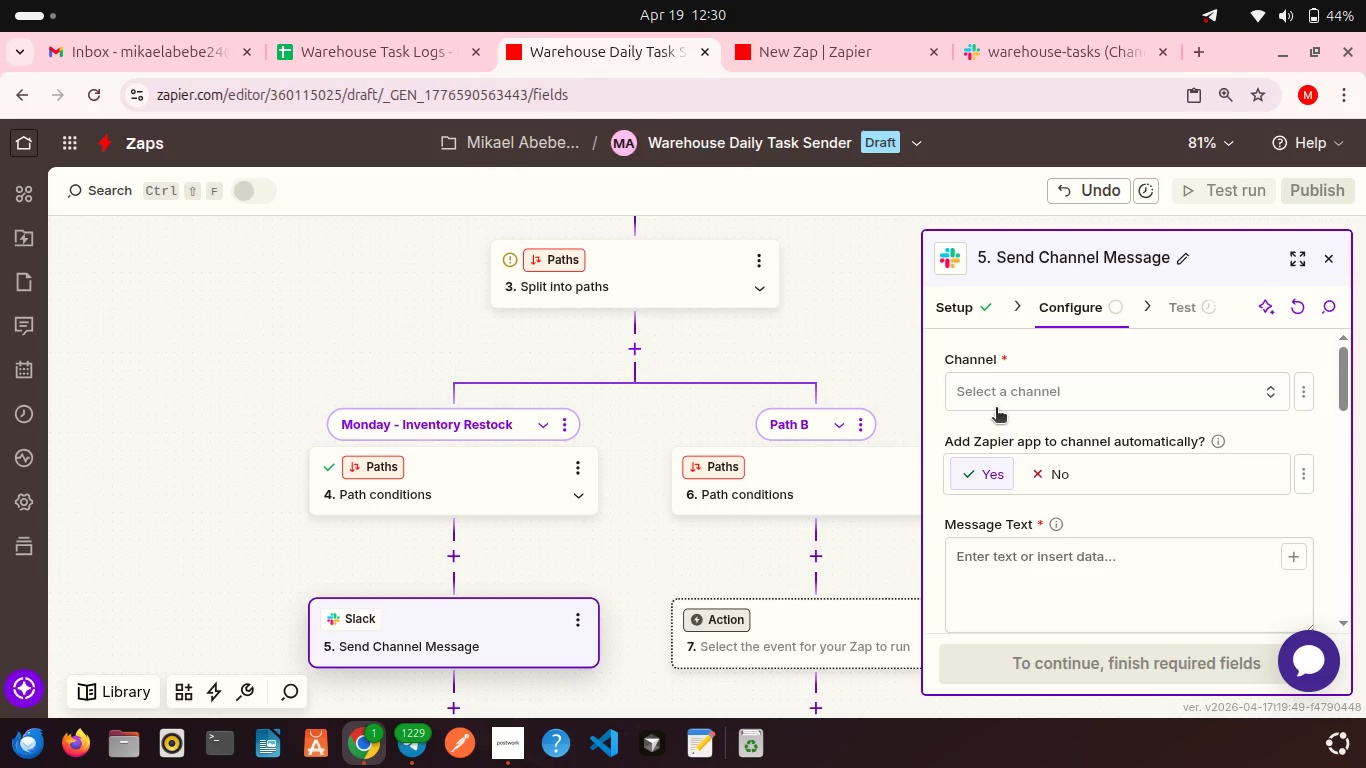 
left_click([986, 401])
 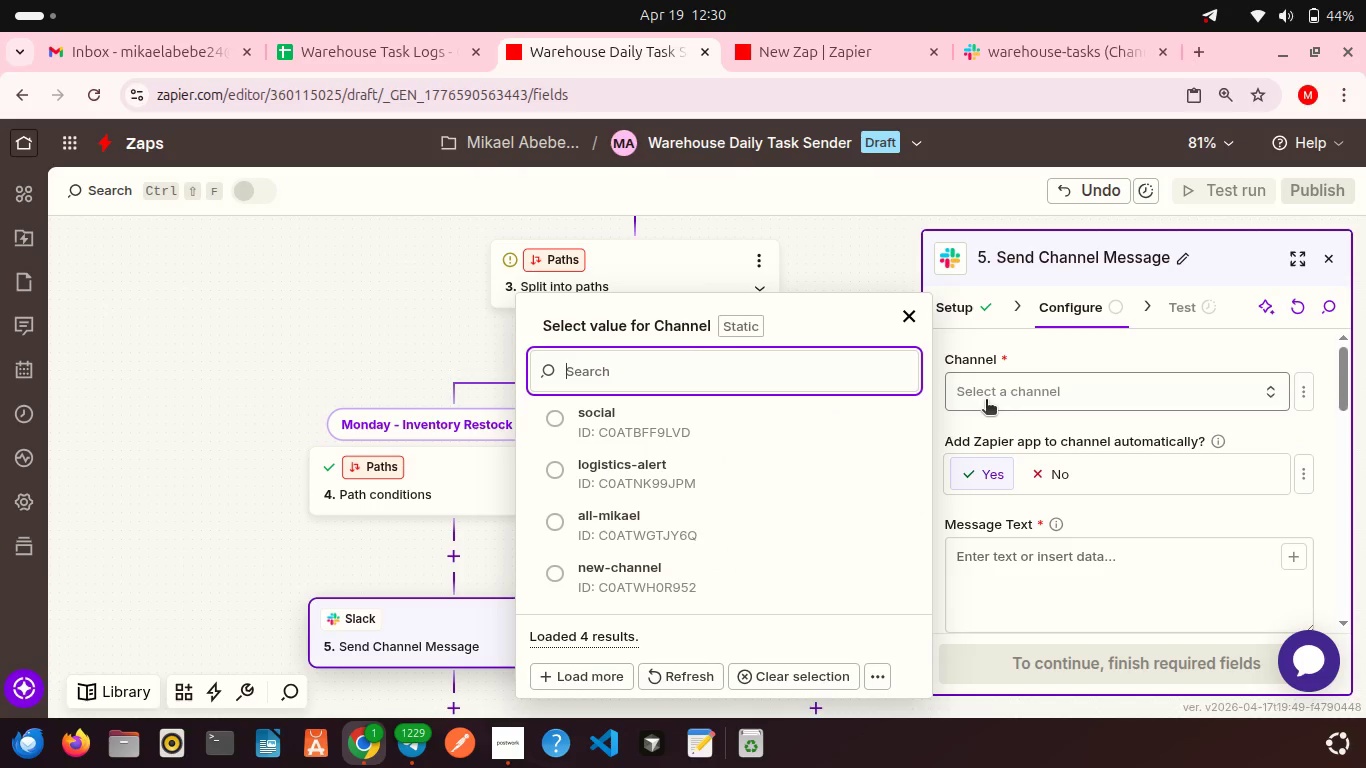 
wait(10.11)
 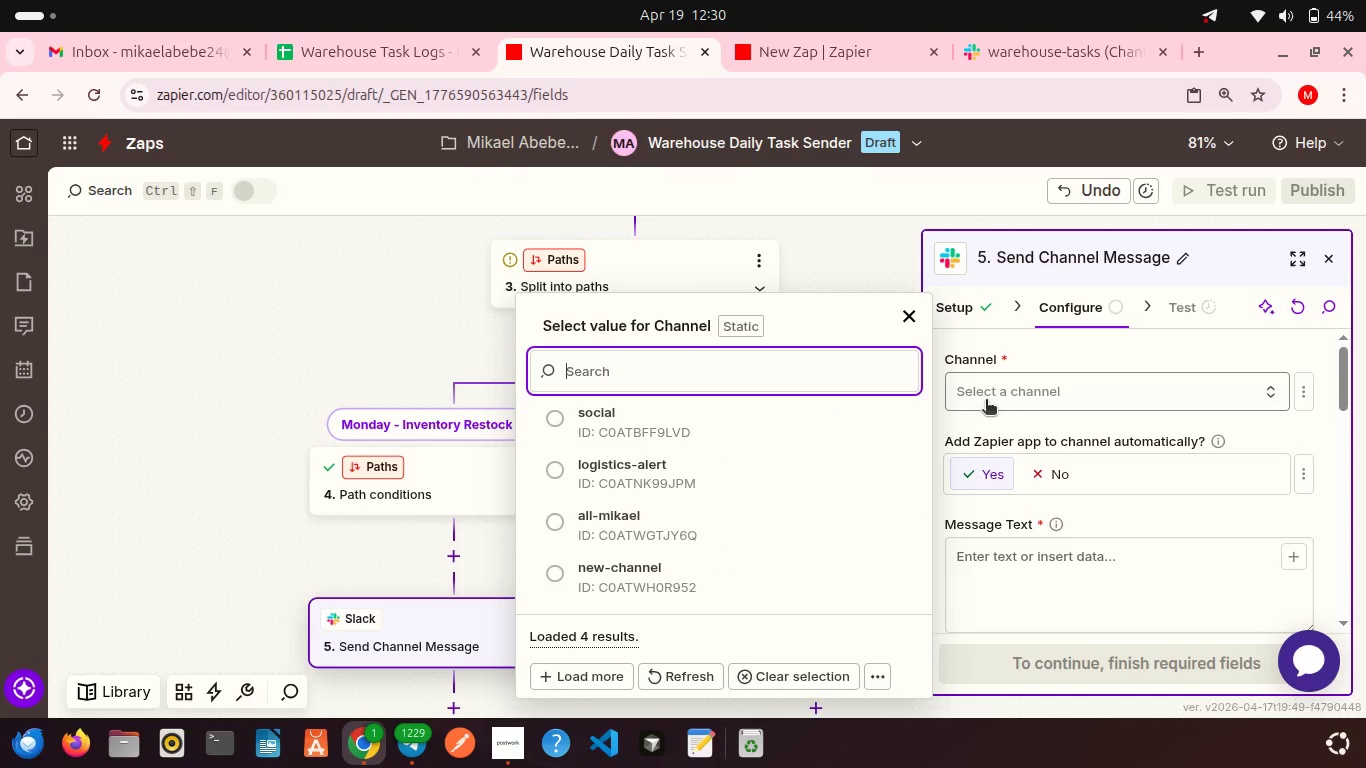 
scroll: coordinate [677, 555], scroll_direction: down, amount: 3.0
 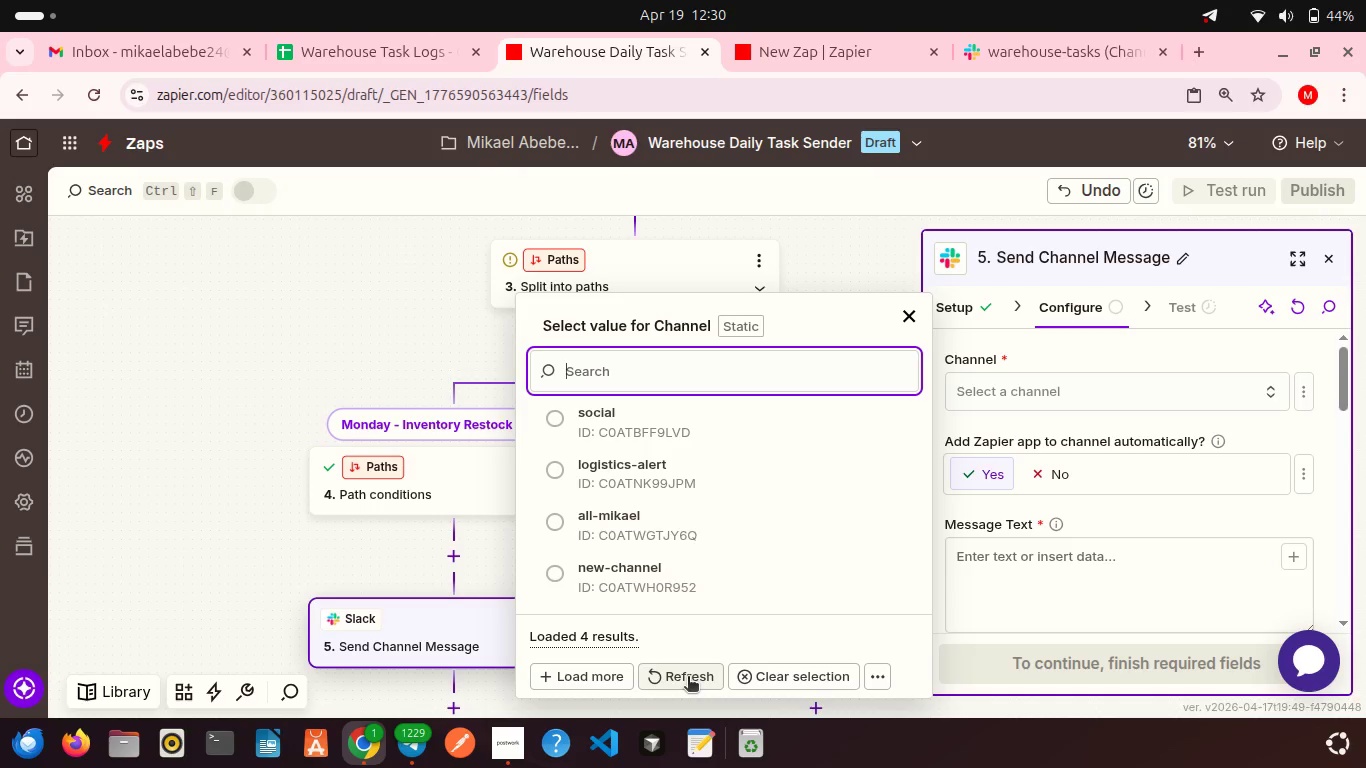 
left_click([688, 678])
 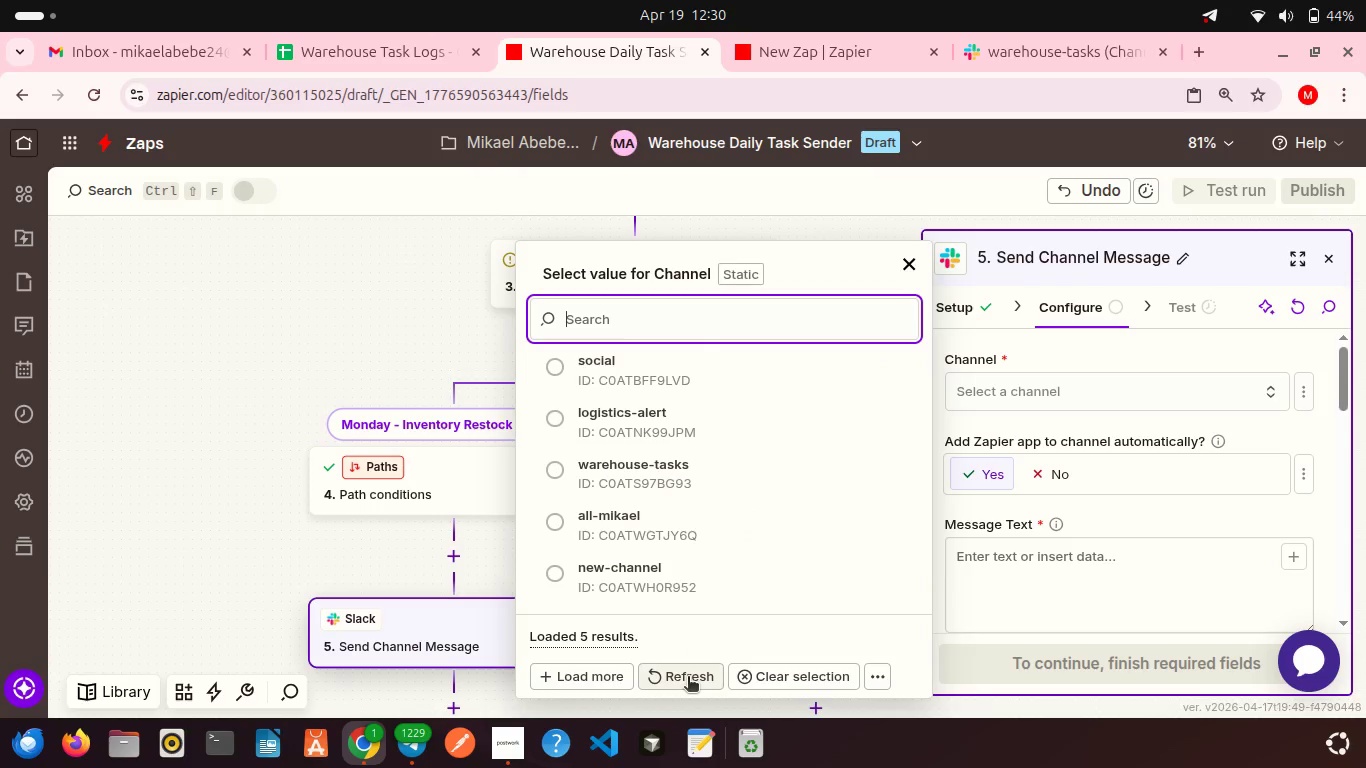 
wait(5.59)
 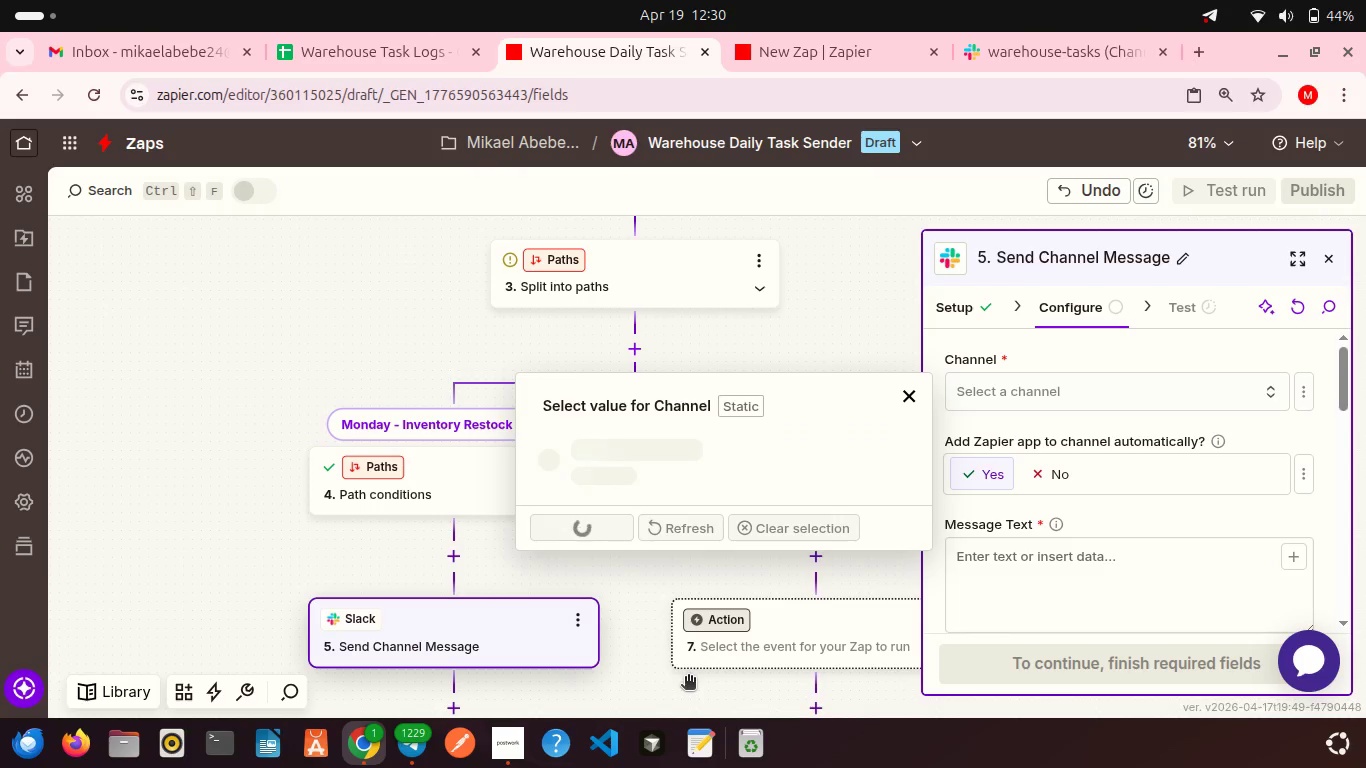 
left_click([640, 478])
 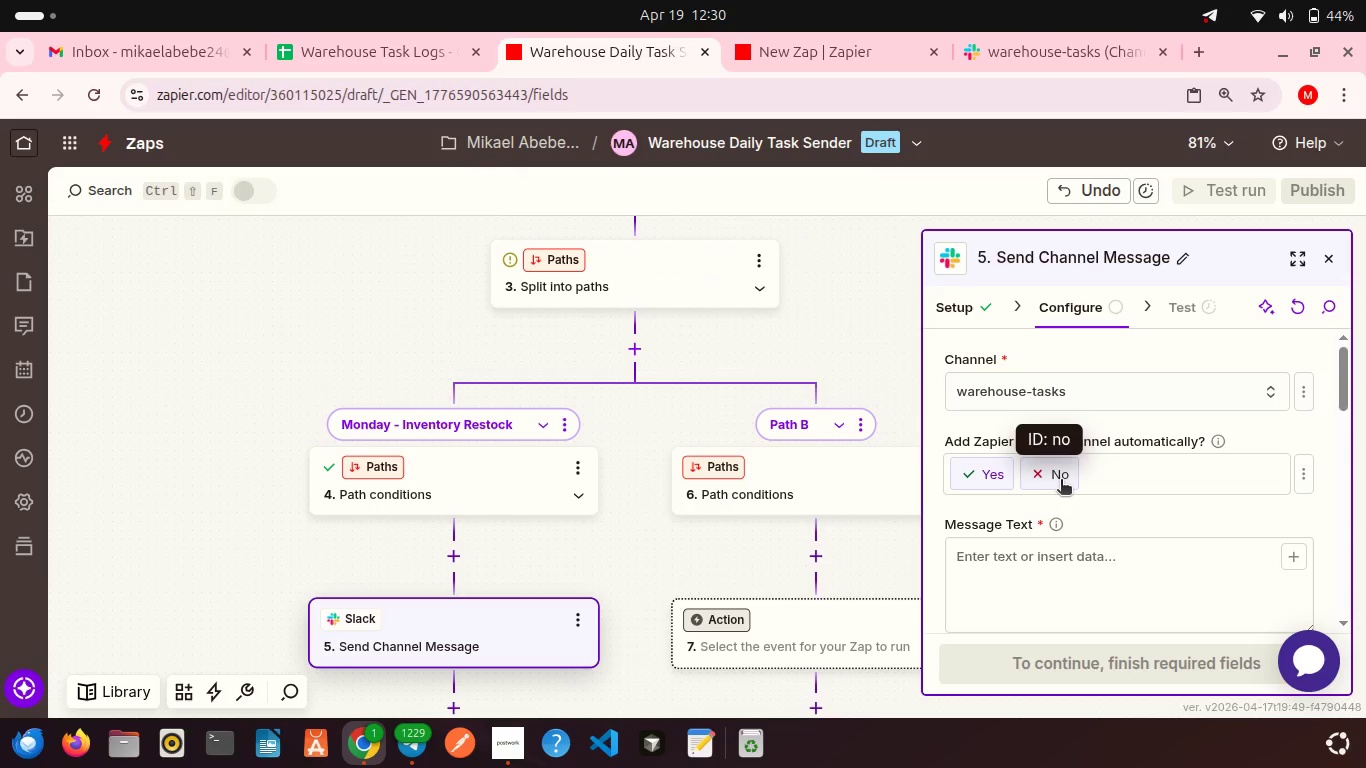 
scroll: coordinate [1061, 481], scroll_direction: down, amount: 1.0
 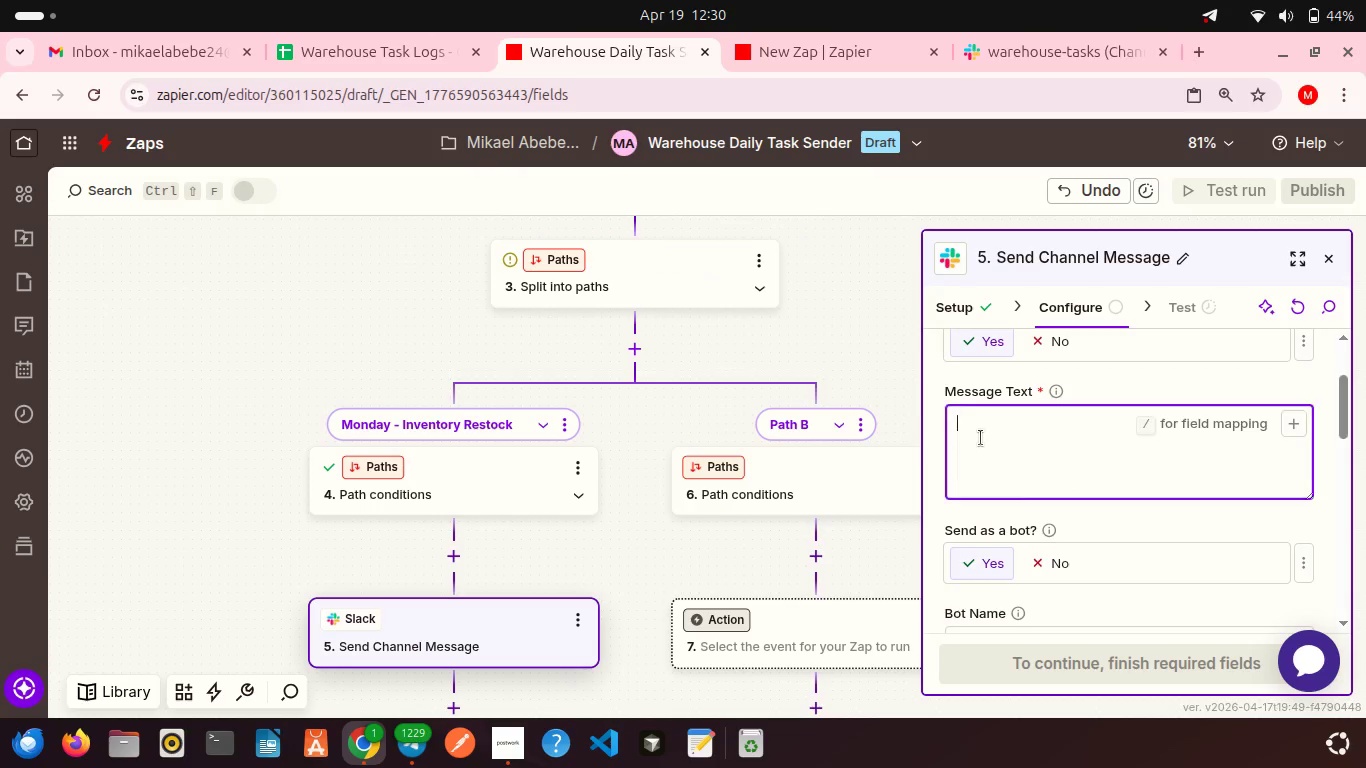 
left_click([981, 438])
 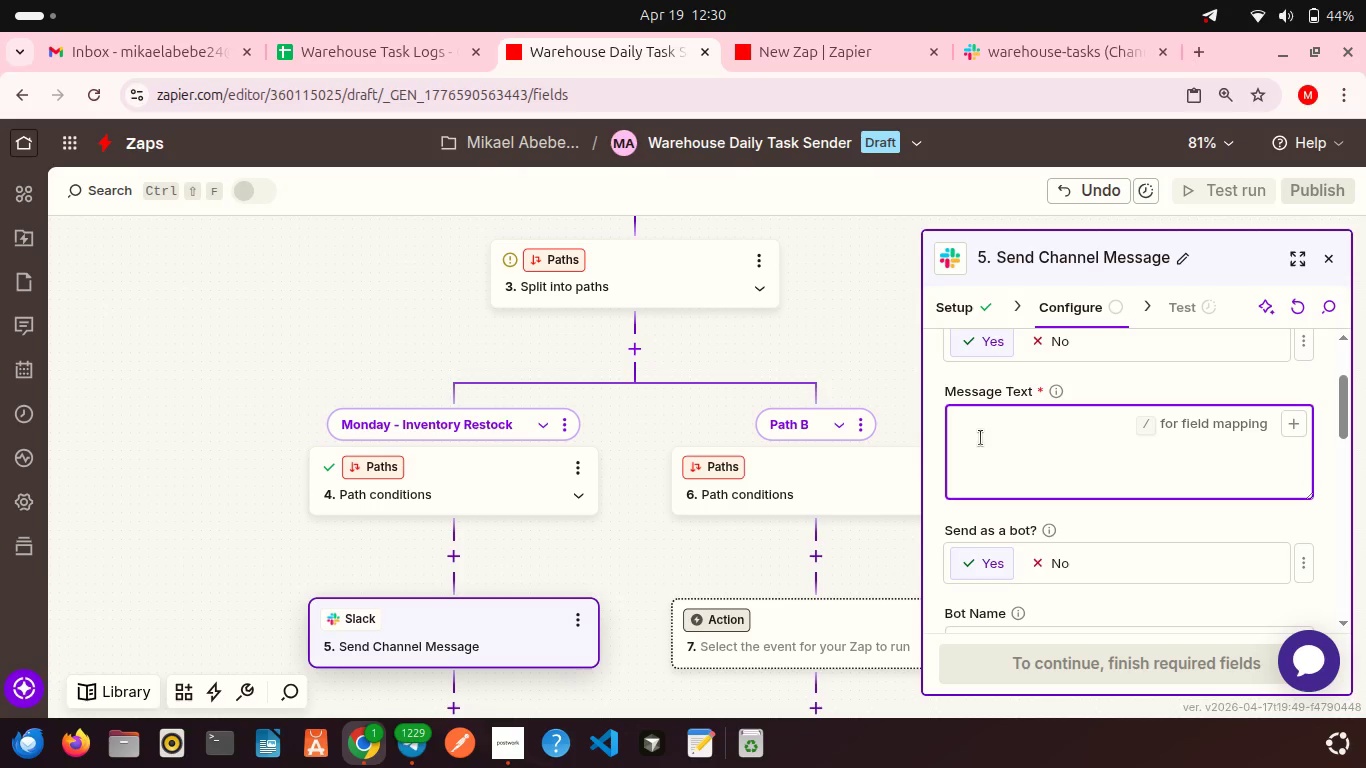 
type(Monday Task: Invento)
key(Backspace)
key(Backspace)
key(Backspace)
key(Backspace)
key(Backspace)
key(Backspace)
key(Backspace)
type(Inventory Restock)
 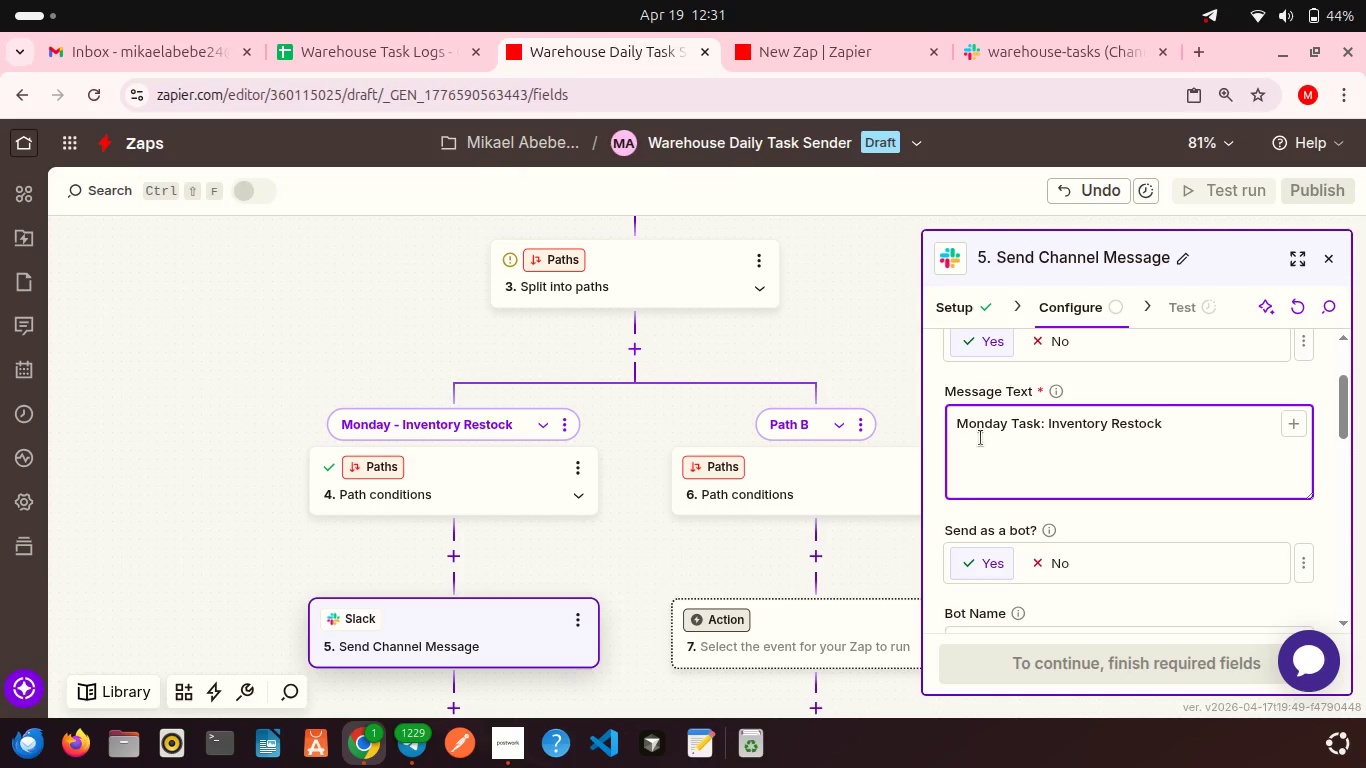 
key(Enter)
 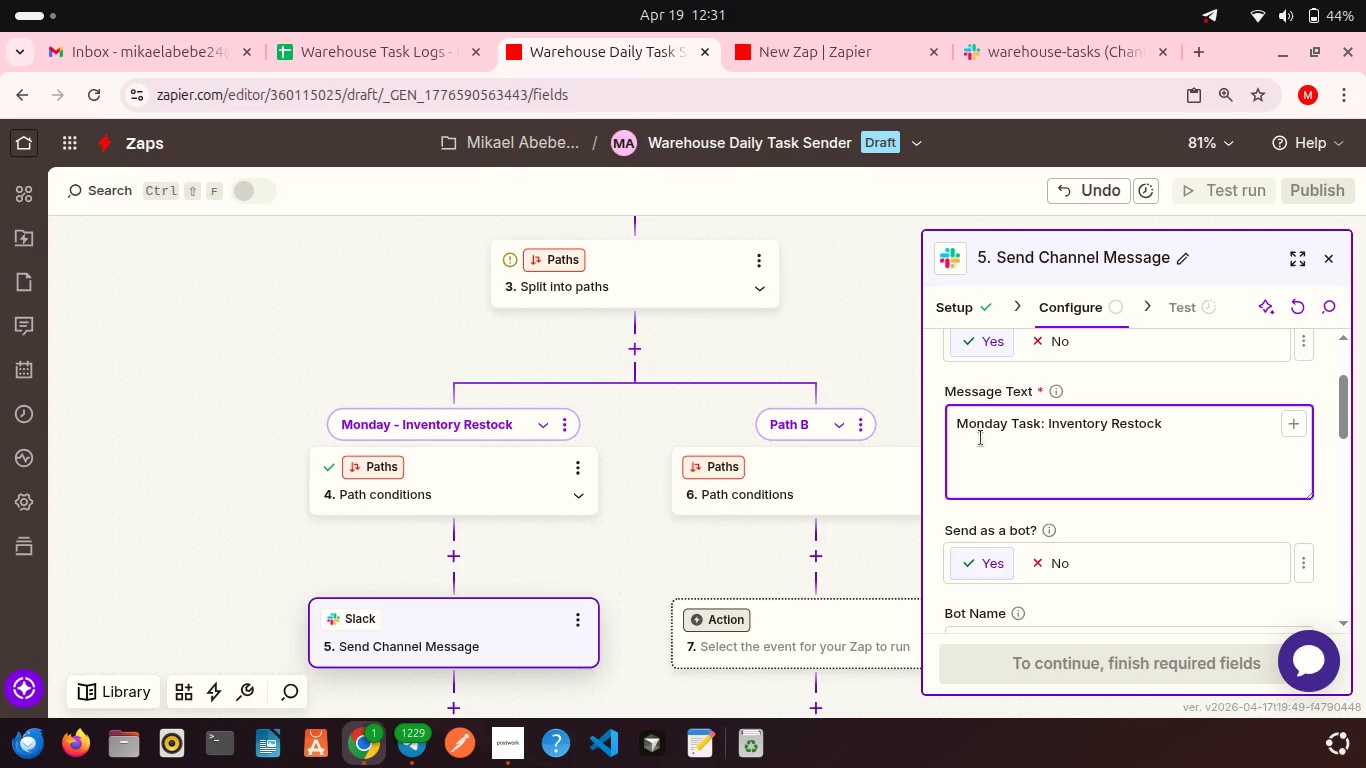 
key(Enter)
 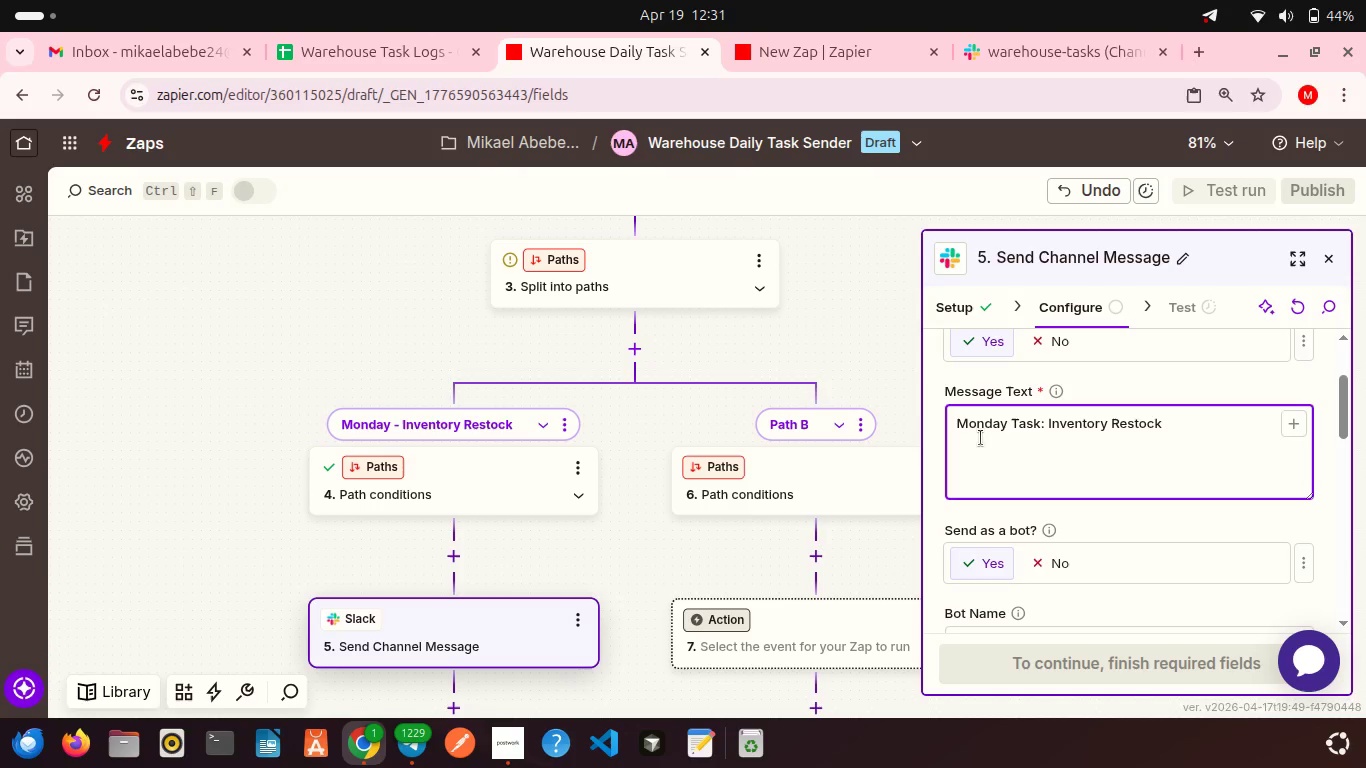 
type(Please complete the inventory restock process.)
 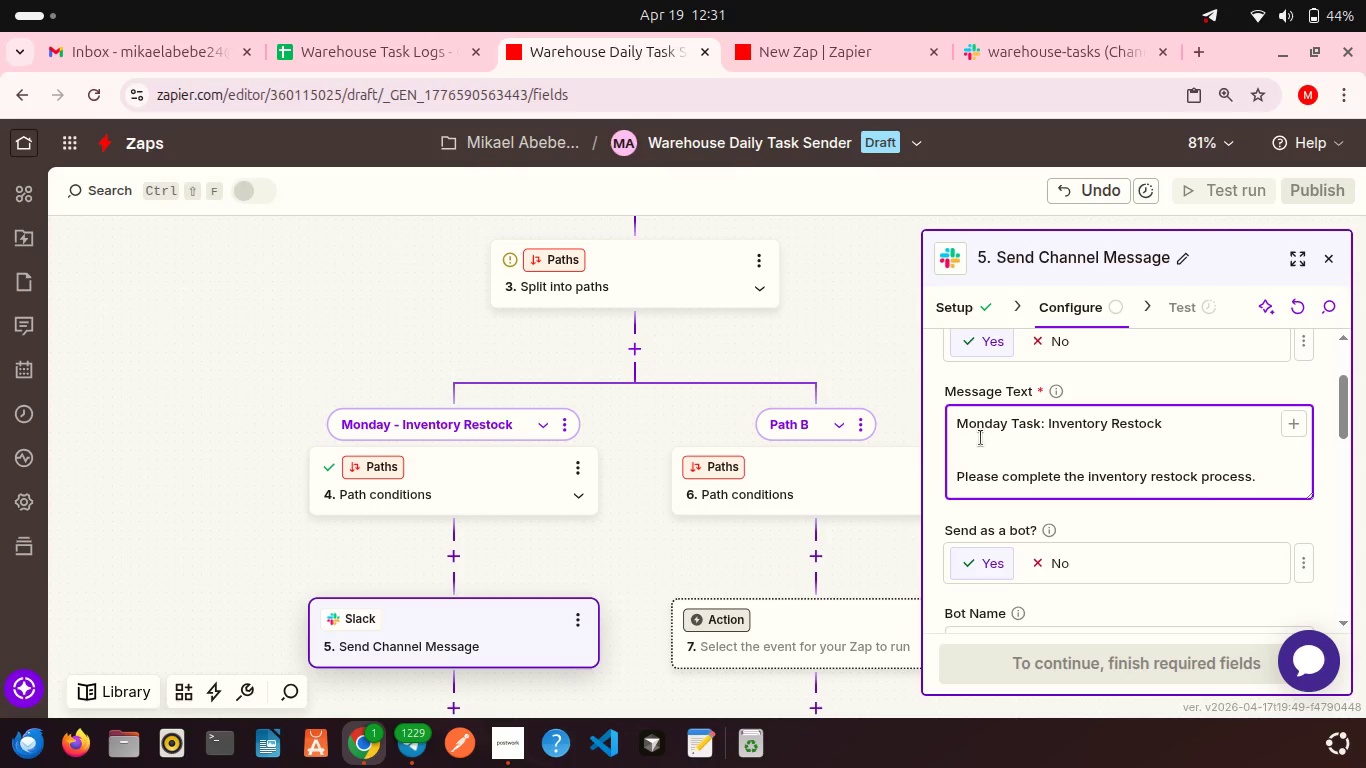 
key(Shift+Enter)
 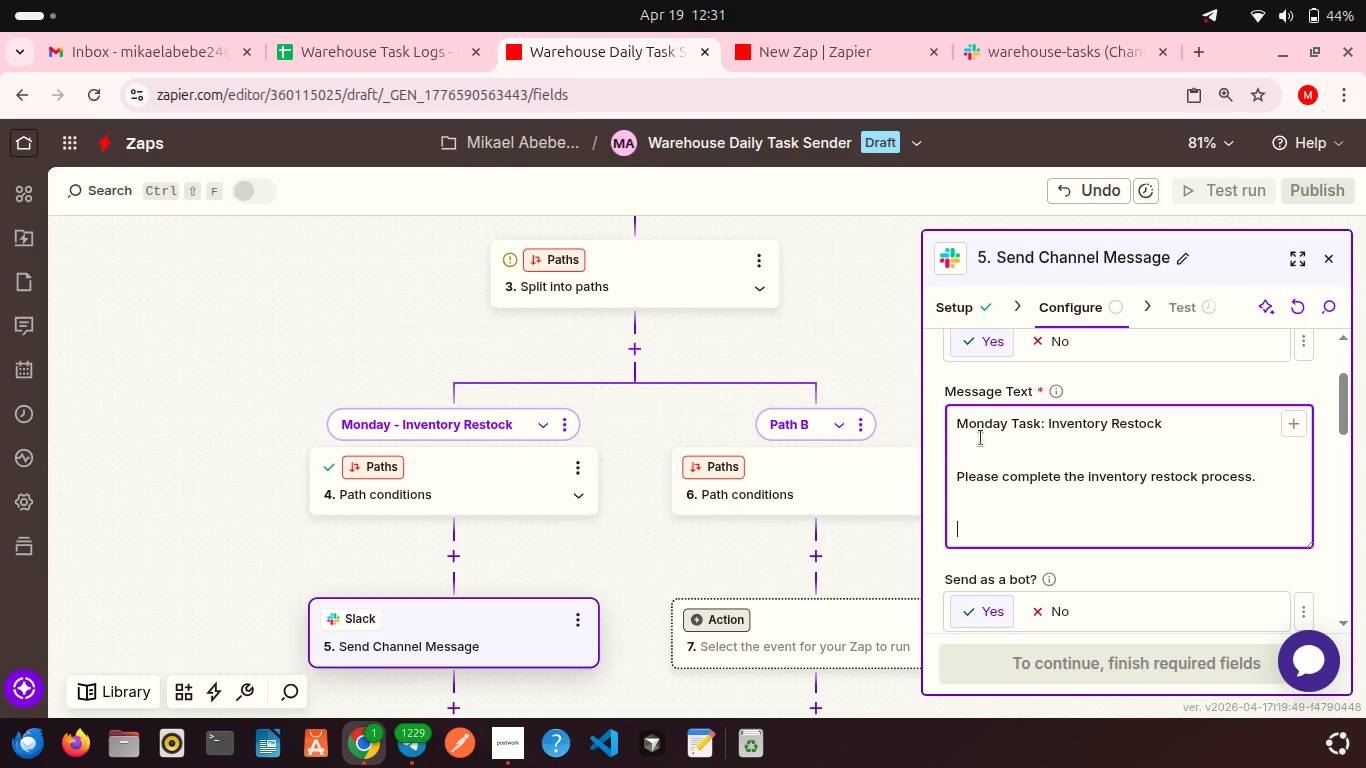 
key(Shift+Enter)
 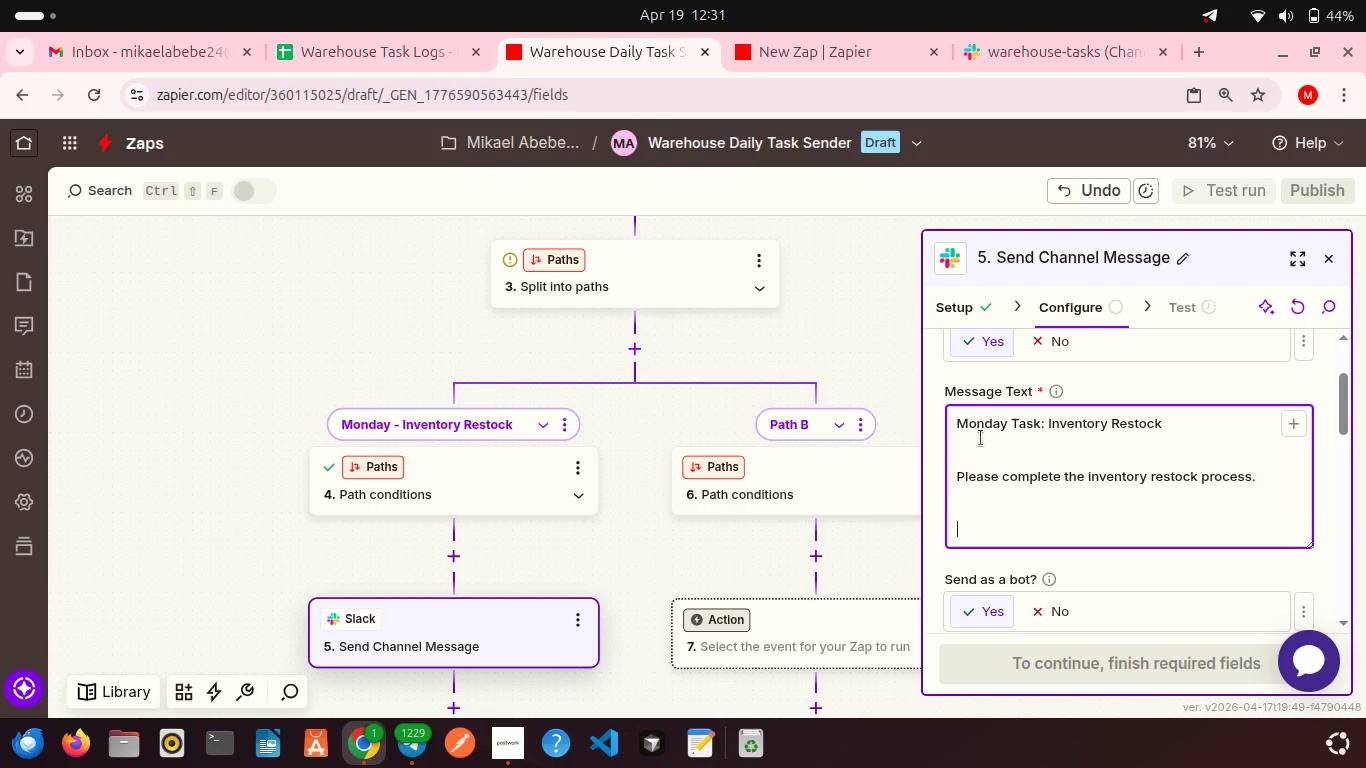 
type(When done, react with :white_c)
 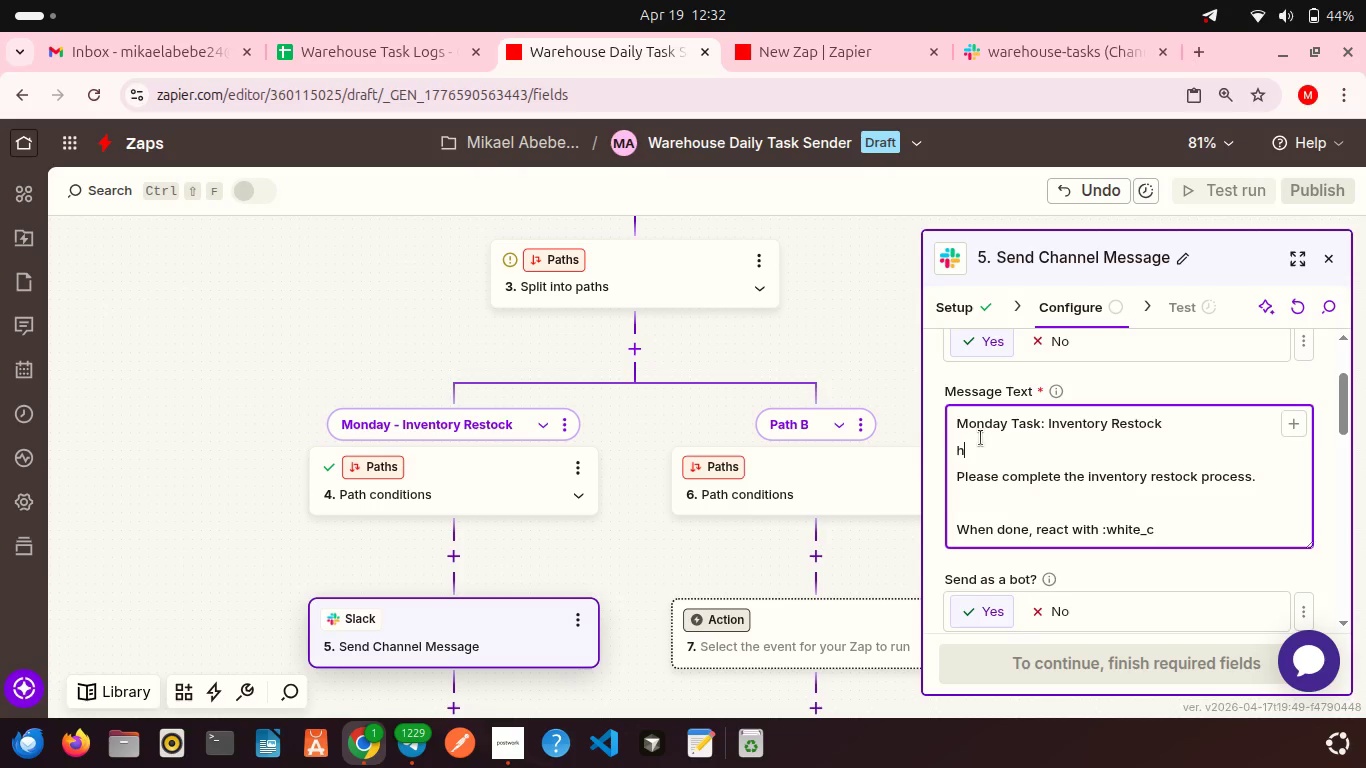 
 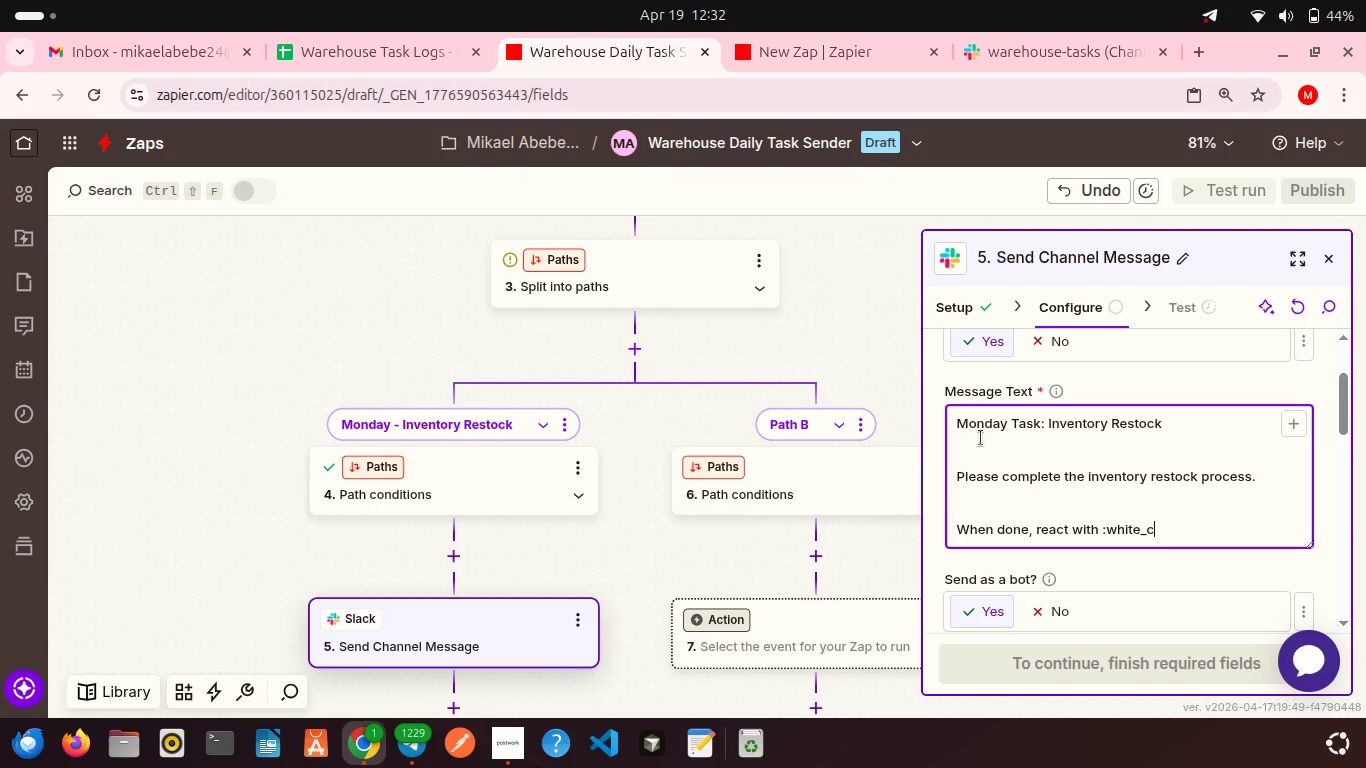 
left_click([981, 438])
 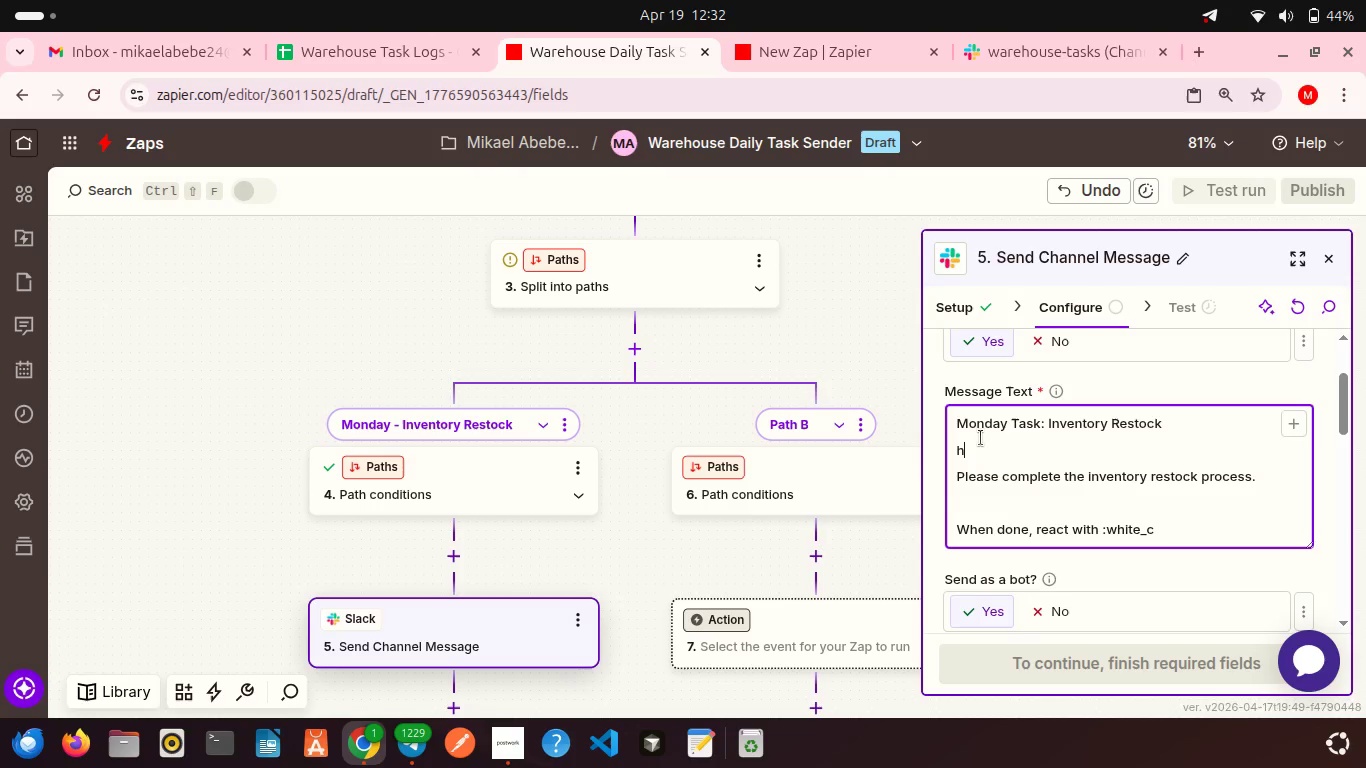 
type(heck)
 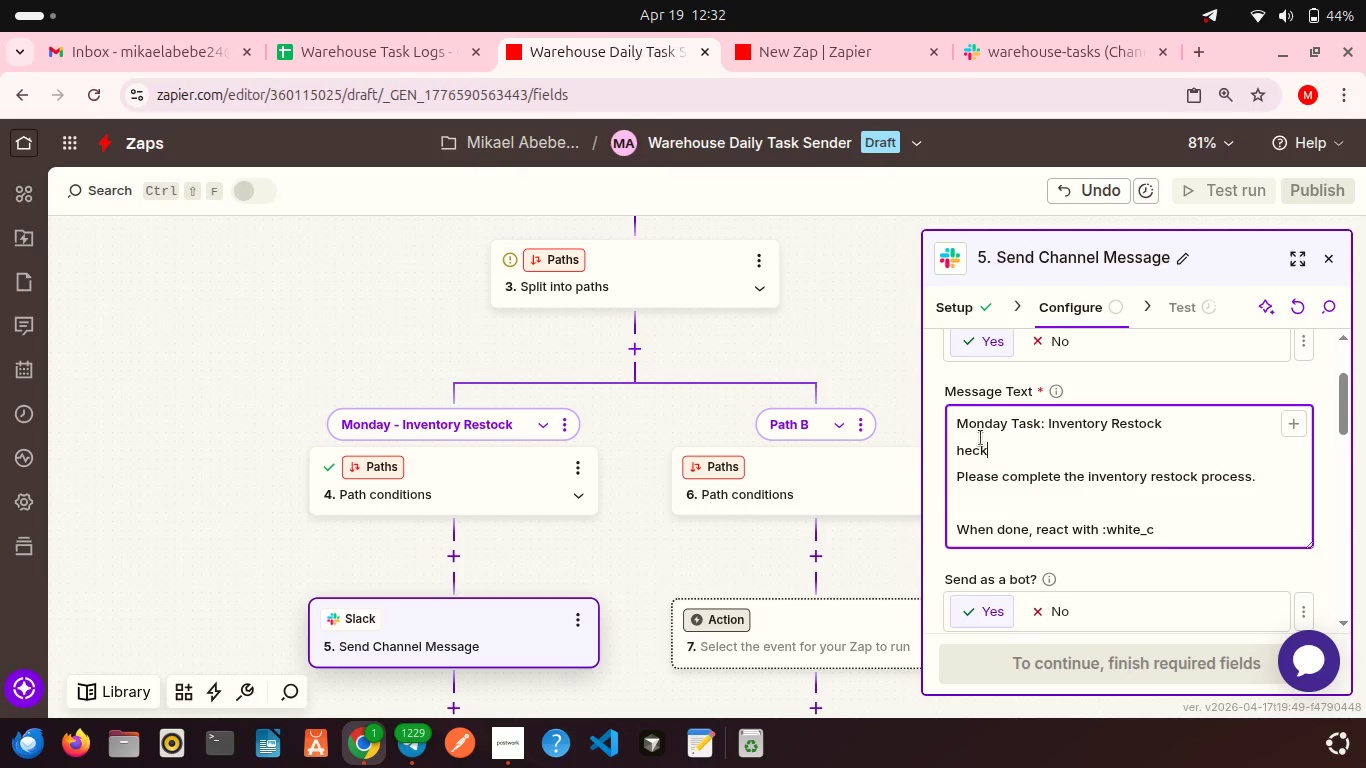 
key(Control+Z)
 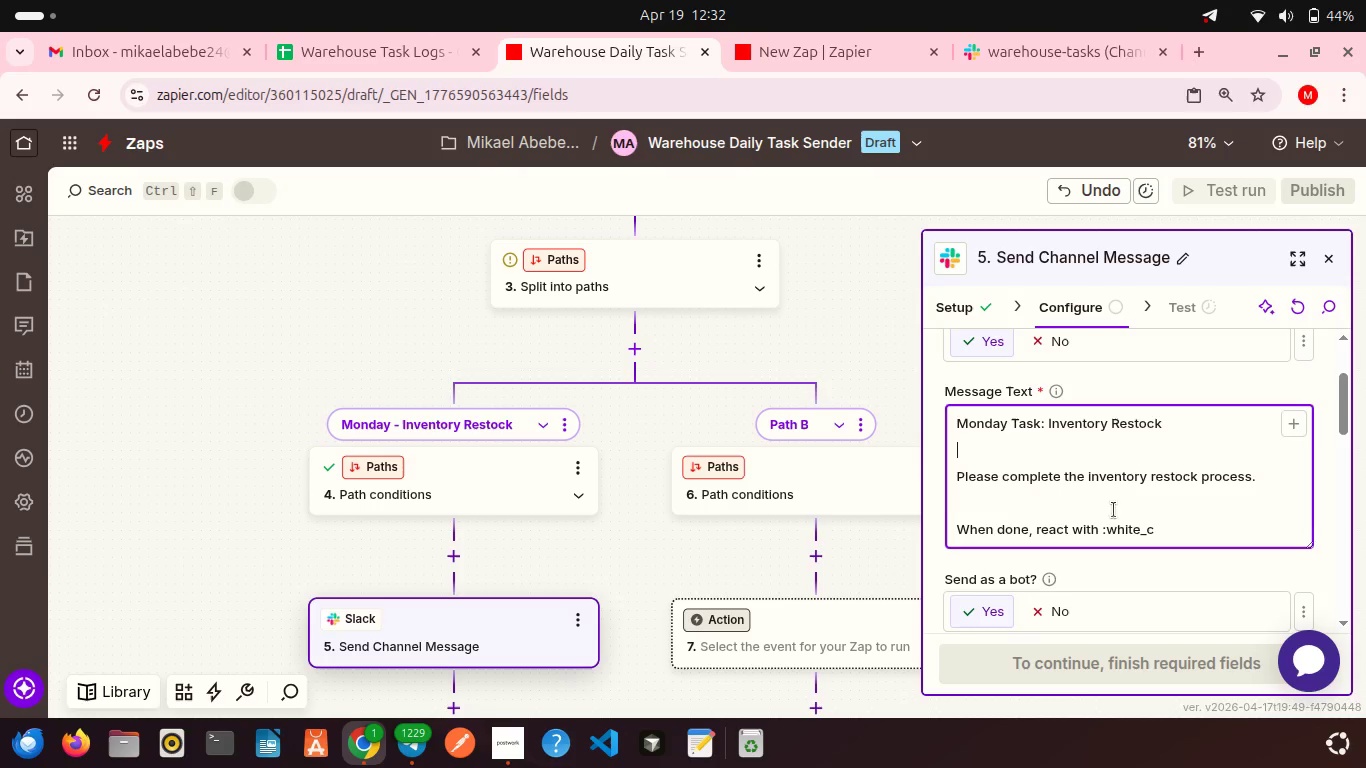 
key(Control+Z)
 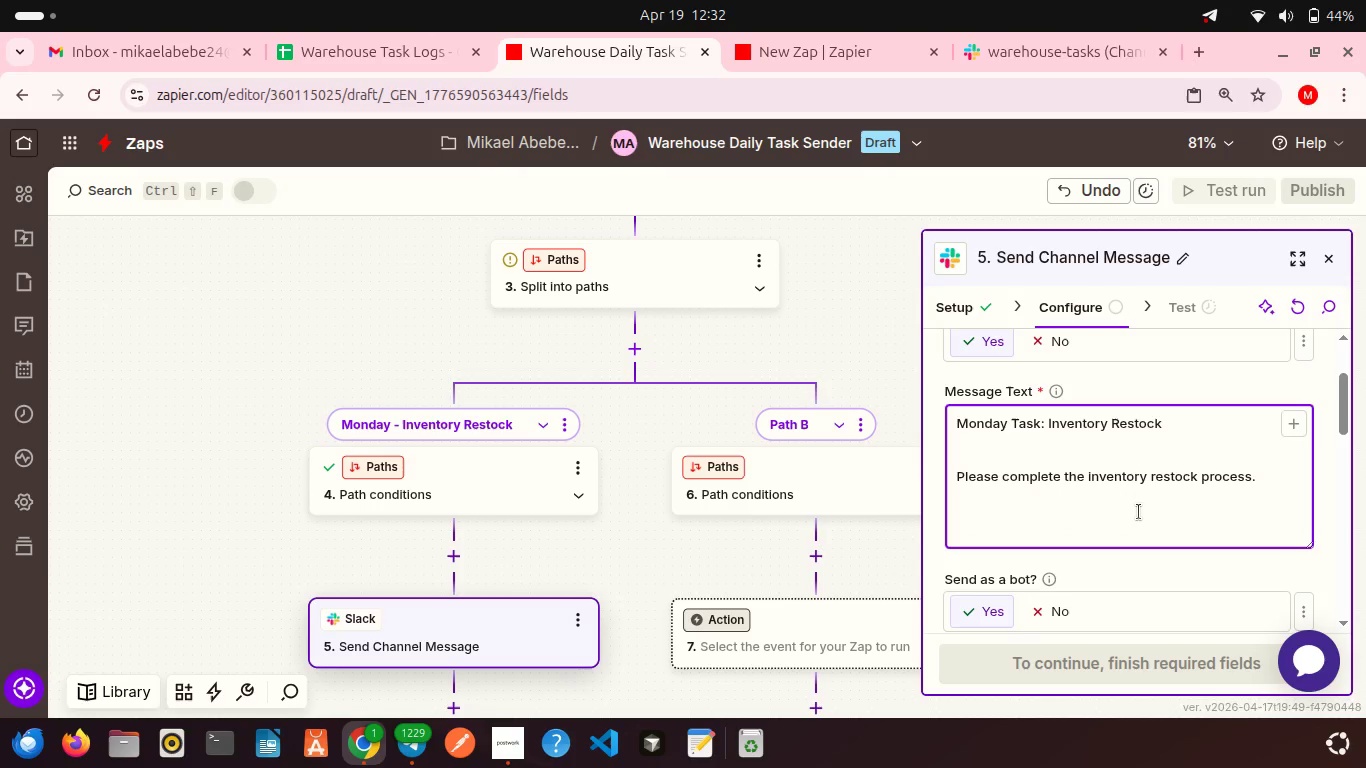 
key(Control+Y)
 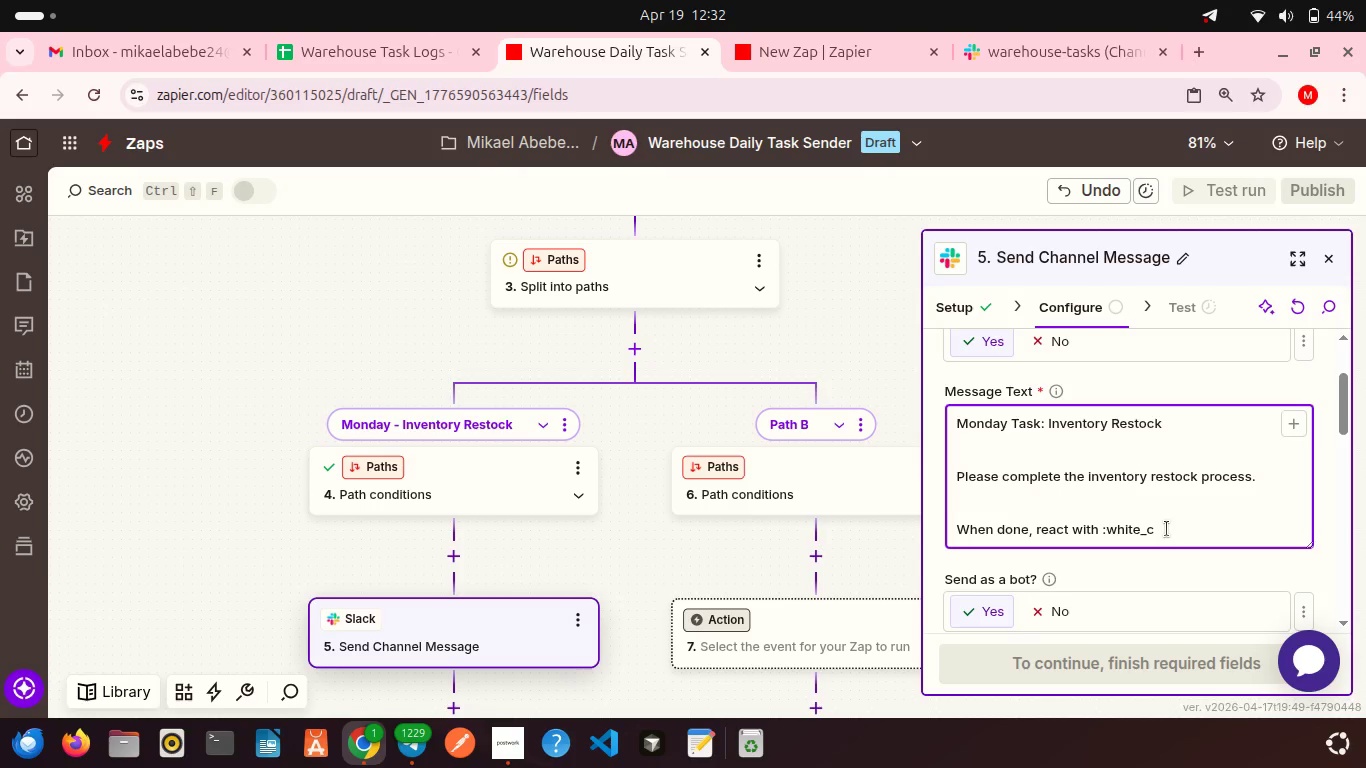 
type(heck_mark:)
 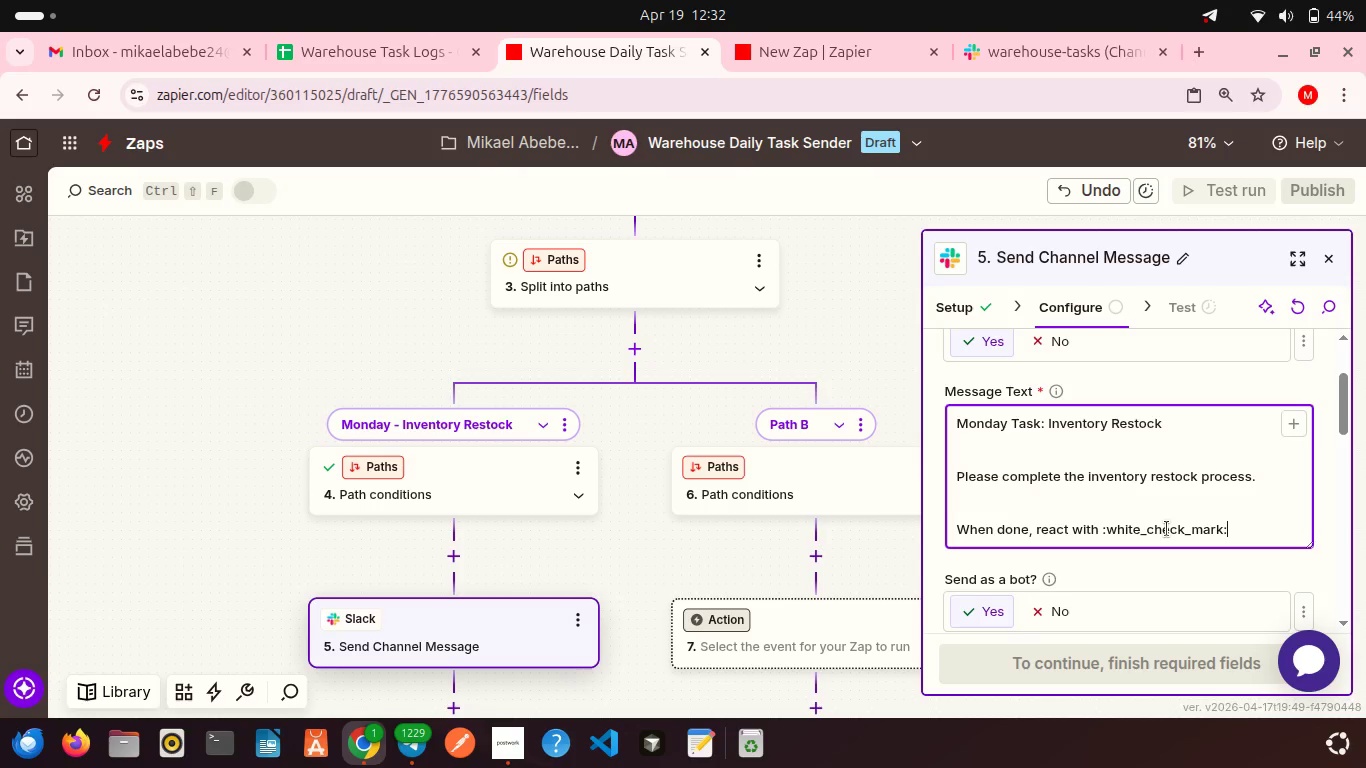 
wait(7.71)
 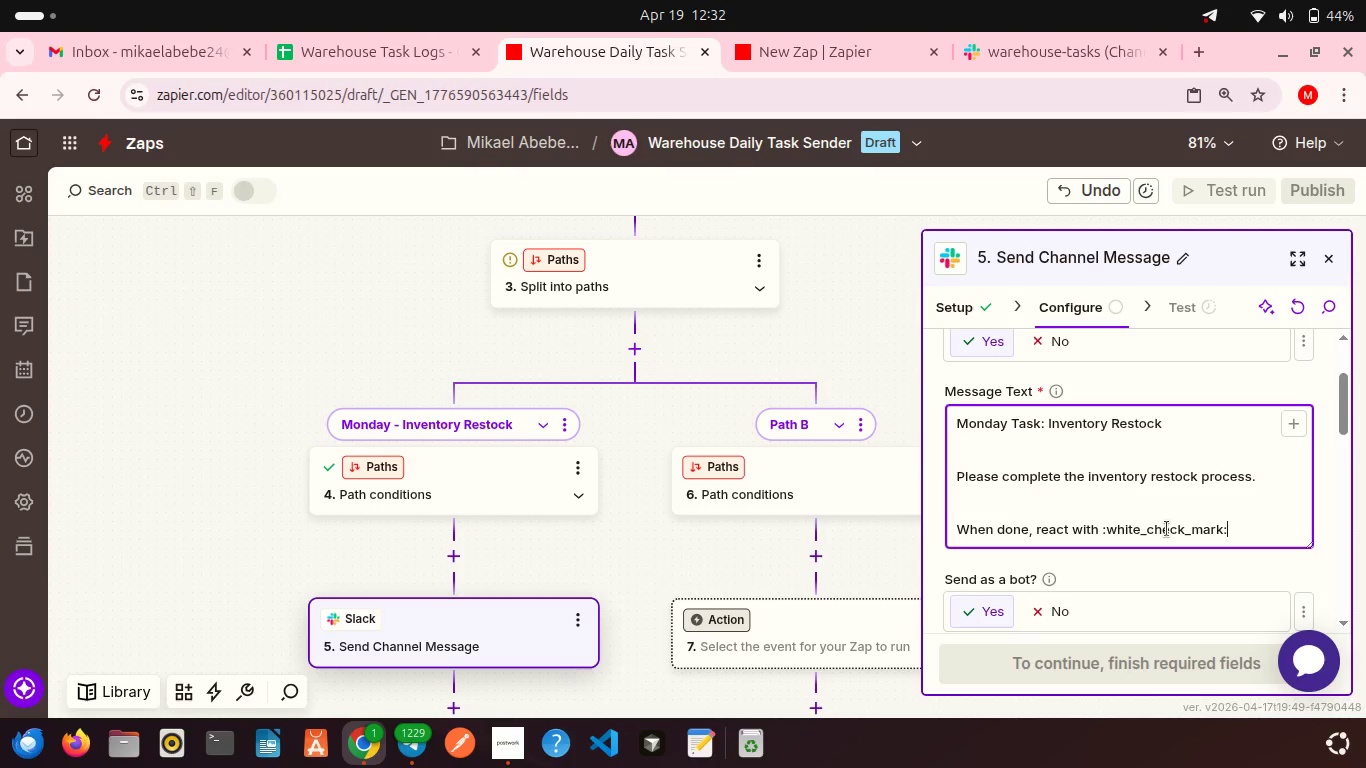 
scroll: coordinate [1125, 588], scroll_direction: down, amount: 13.0
 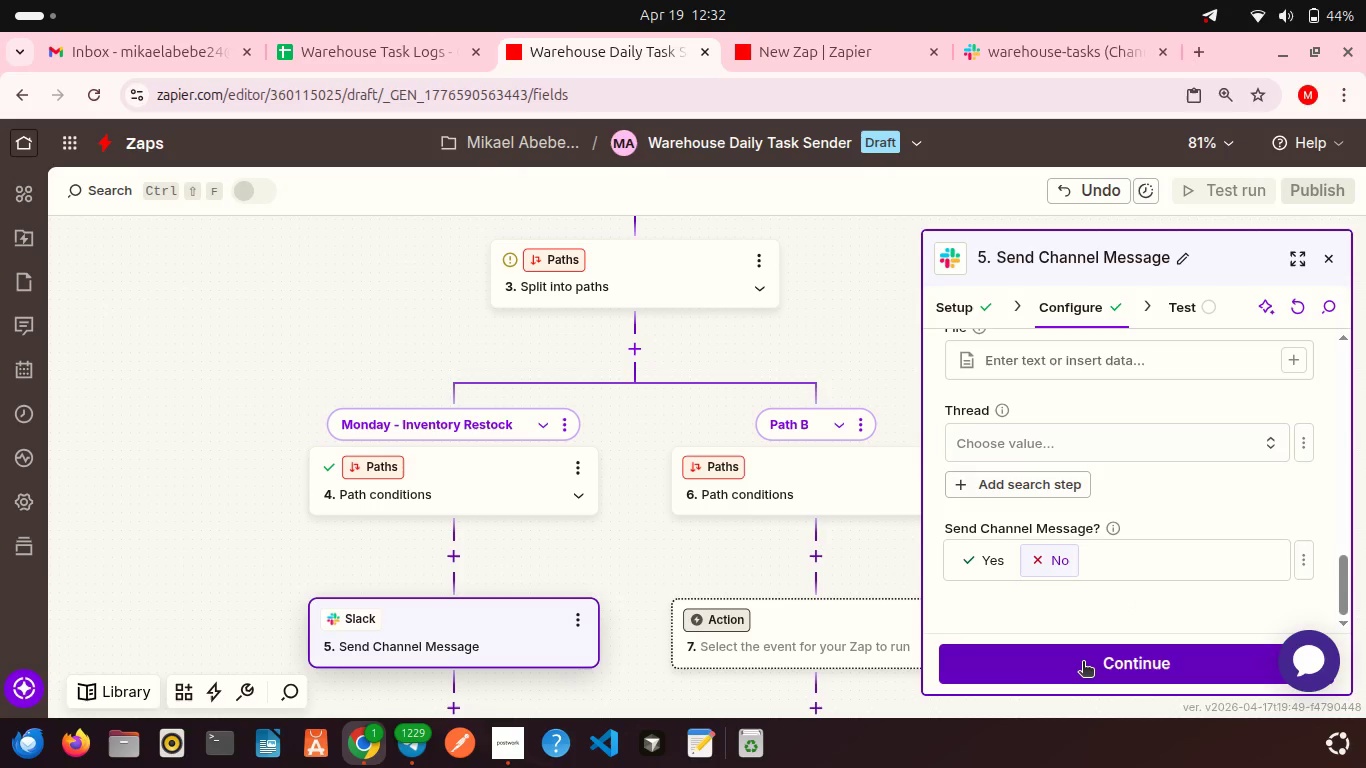 
left_click([1083, 663])
 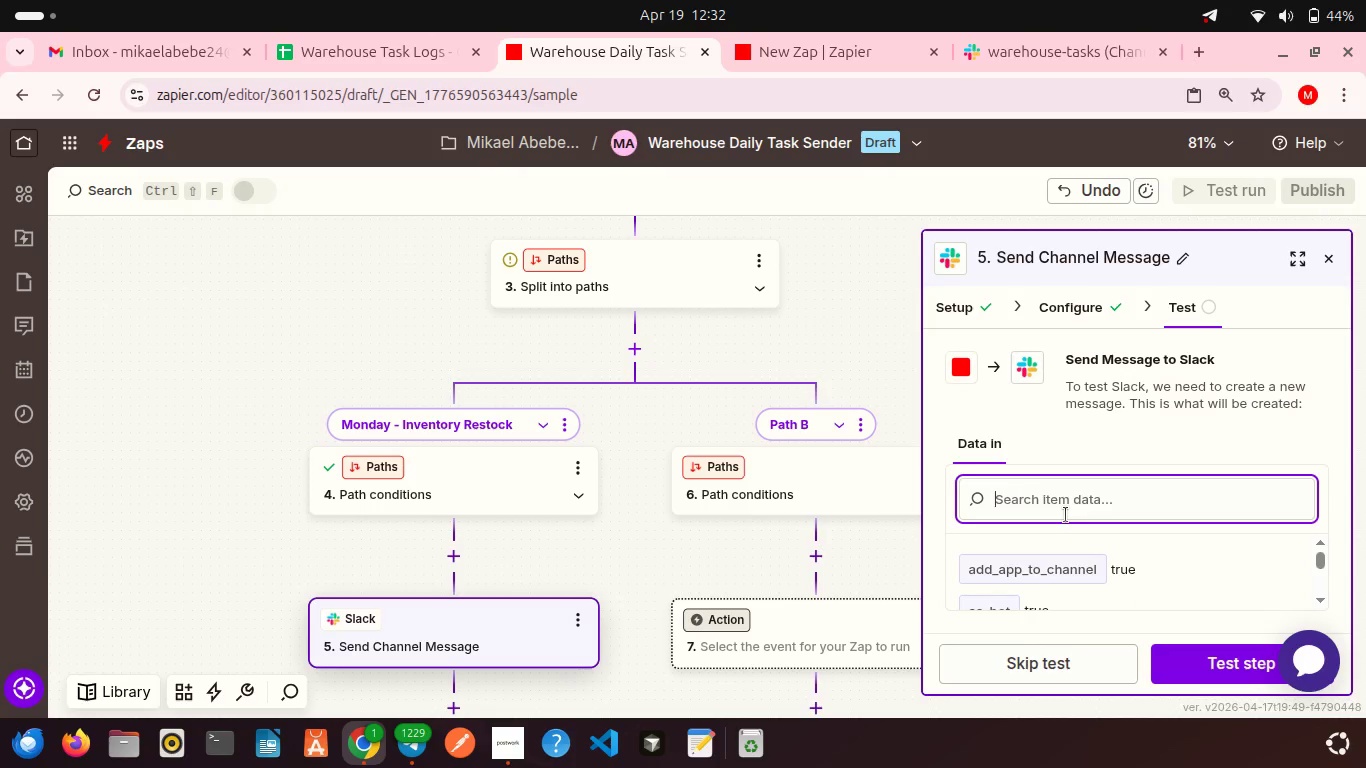 
scroll: coordinate [1066, 515], scroll_direction: down, amount: 7.0
 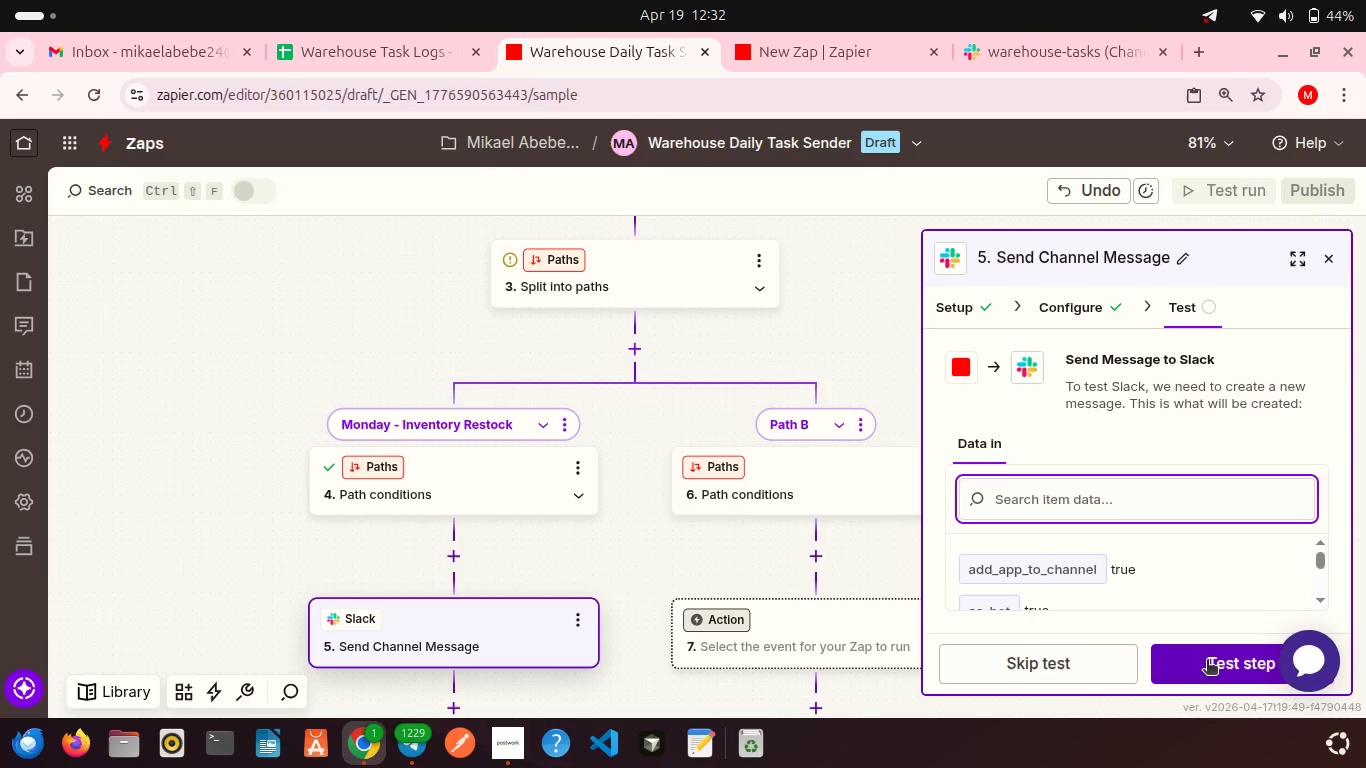 
left_click([1207, 661])
 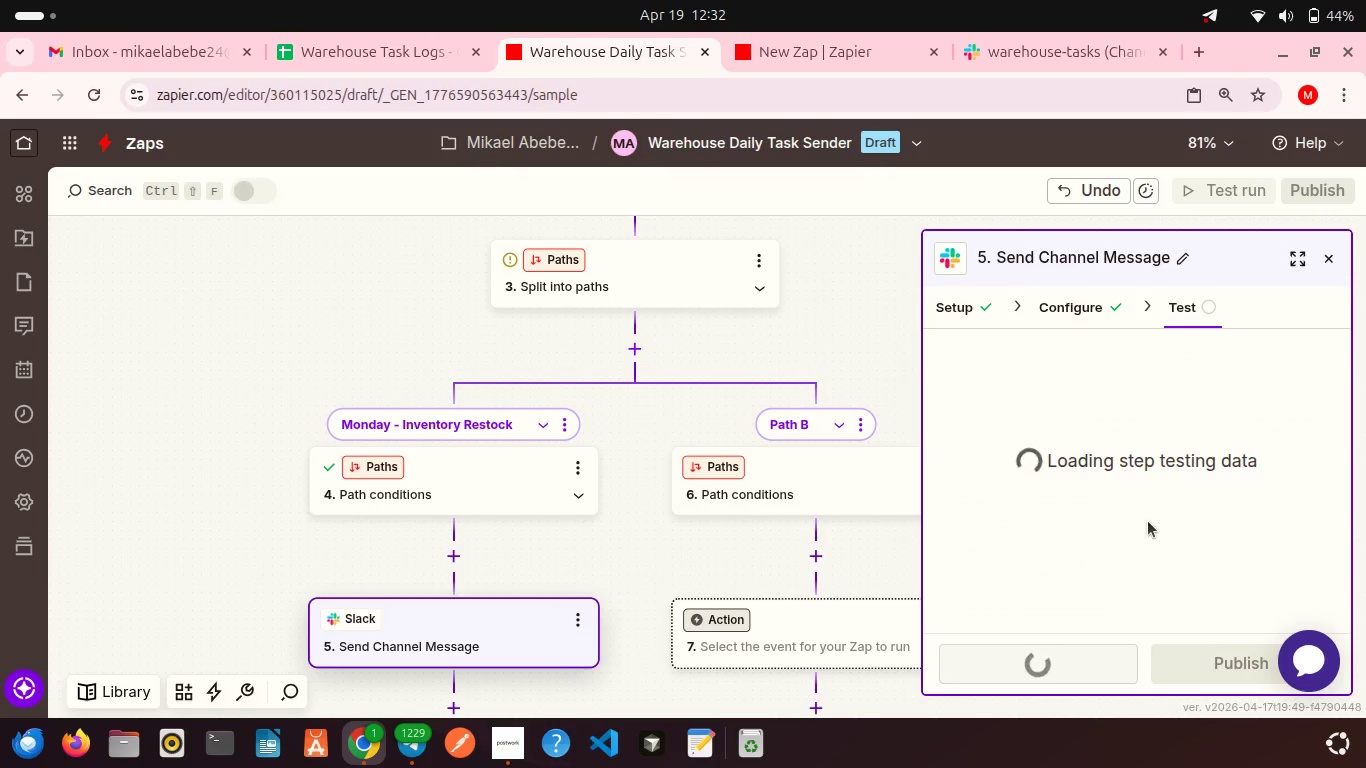 
mouse_move([1129, 515])
 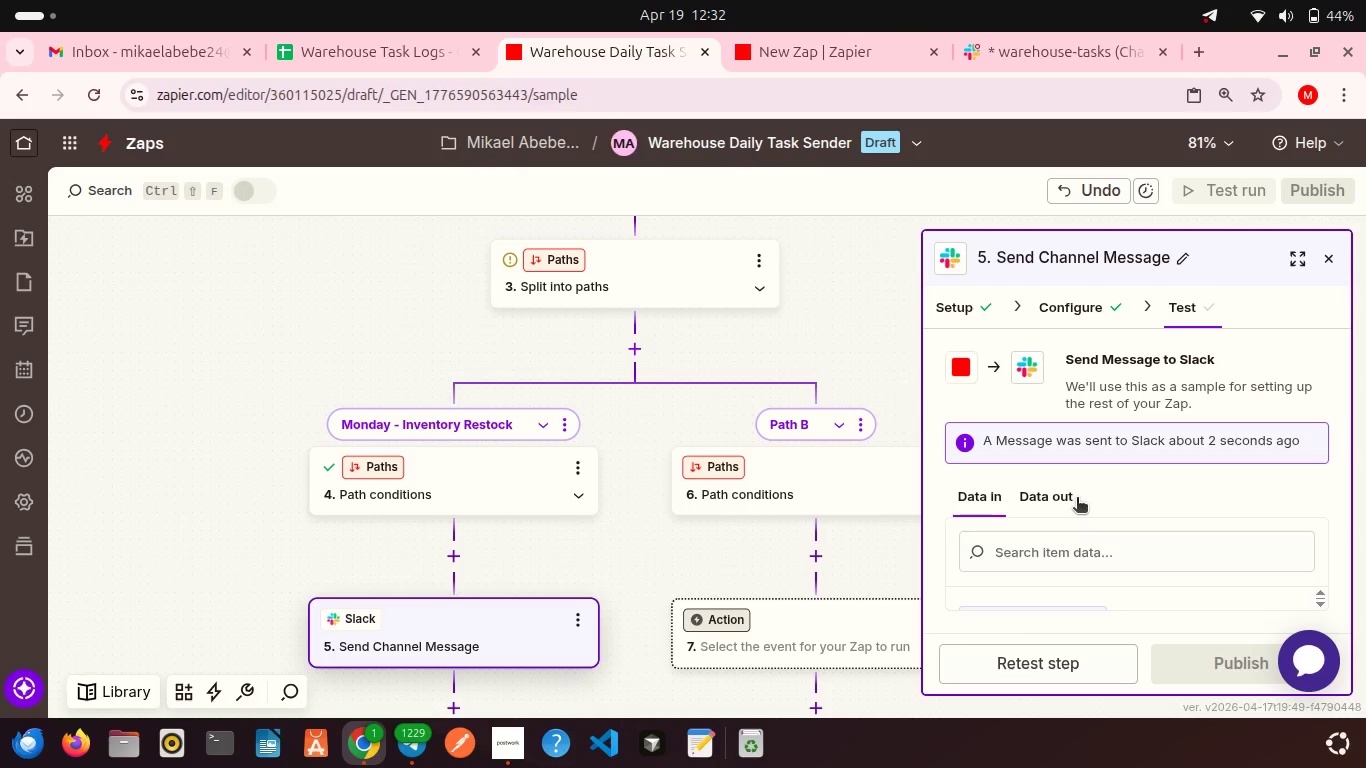 
scroll: coordinate [1077, 499], scroll_direction: down, amount: 3.0
 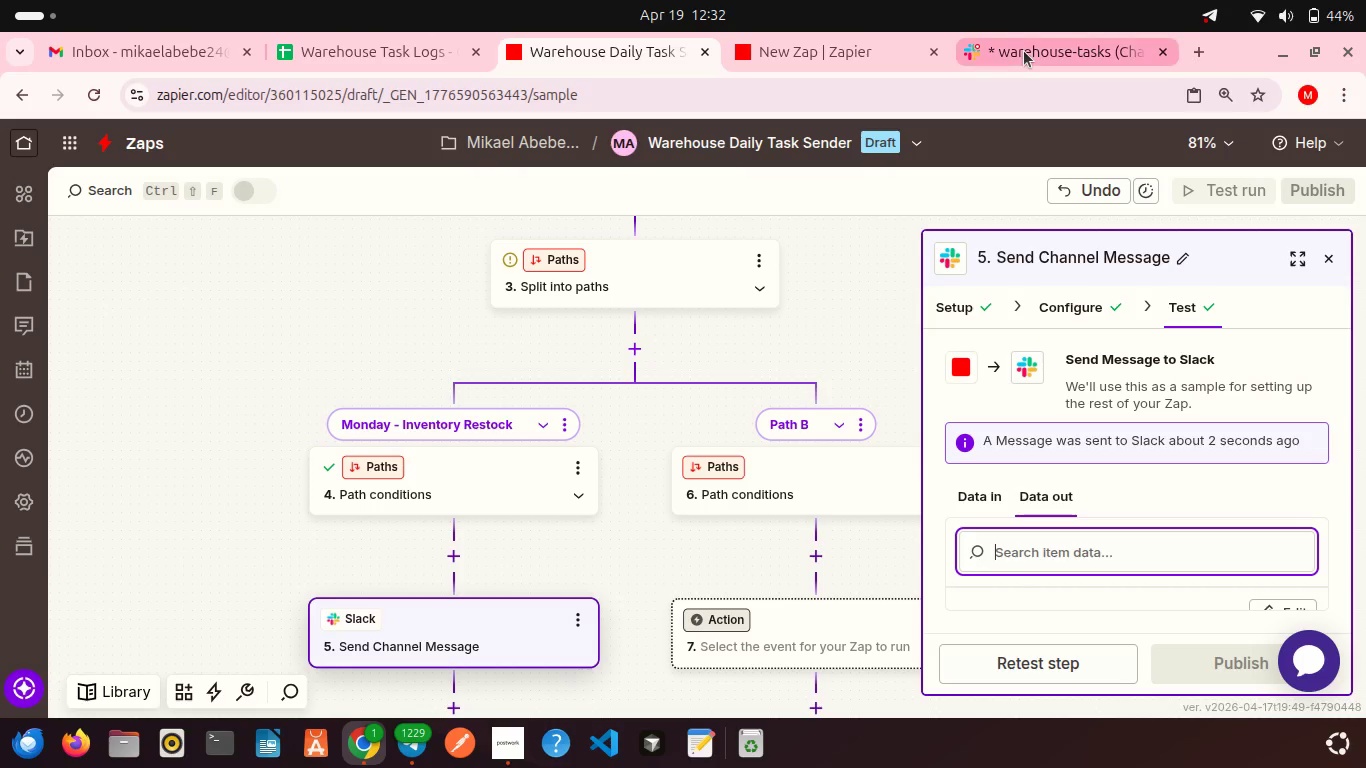 
left_click([1024, 51])
 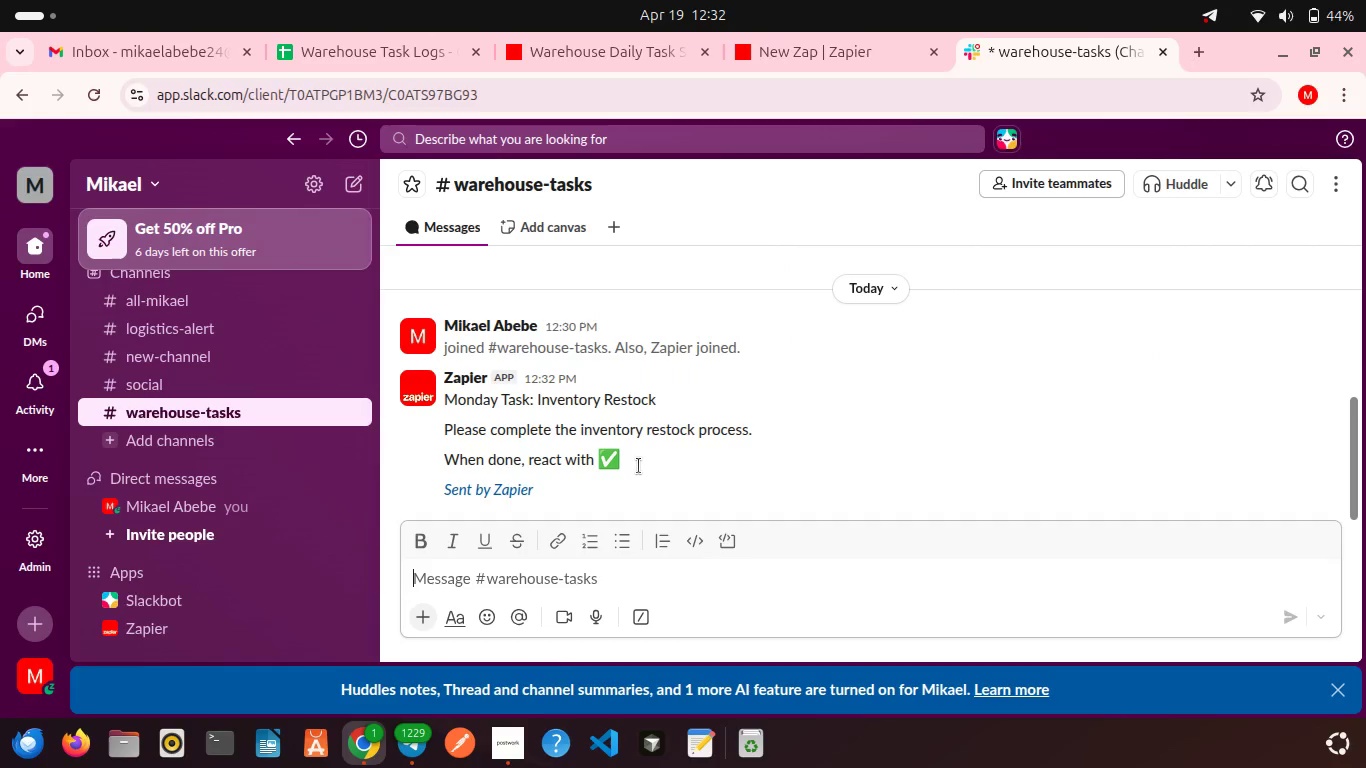 
scroll: coordinate [639, 466], scroll_direction: down, amount: 4.0
 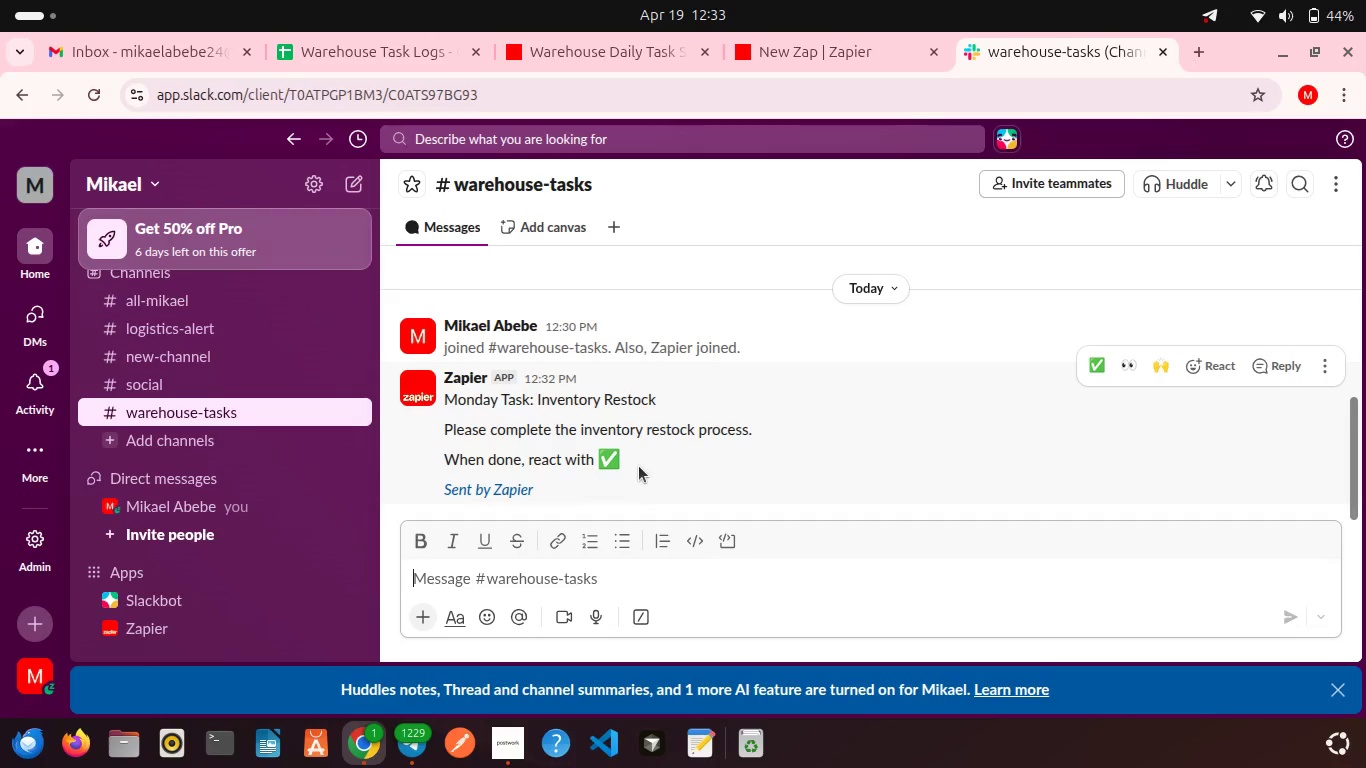 
wait(12.43)
 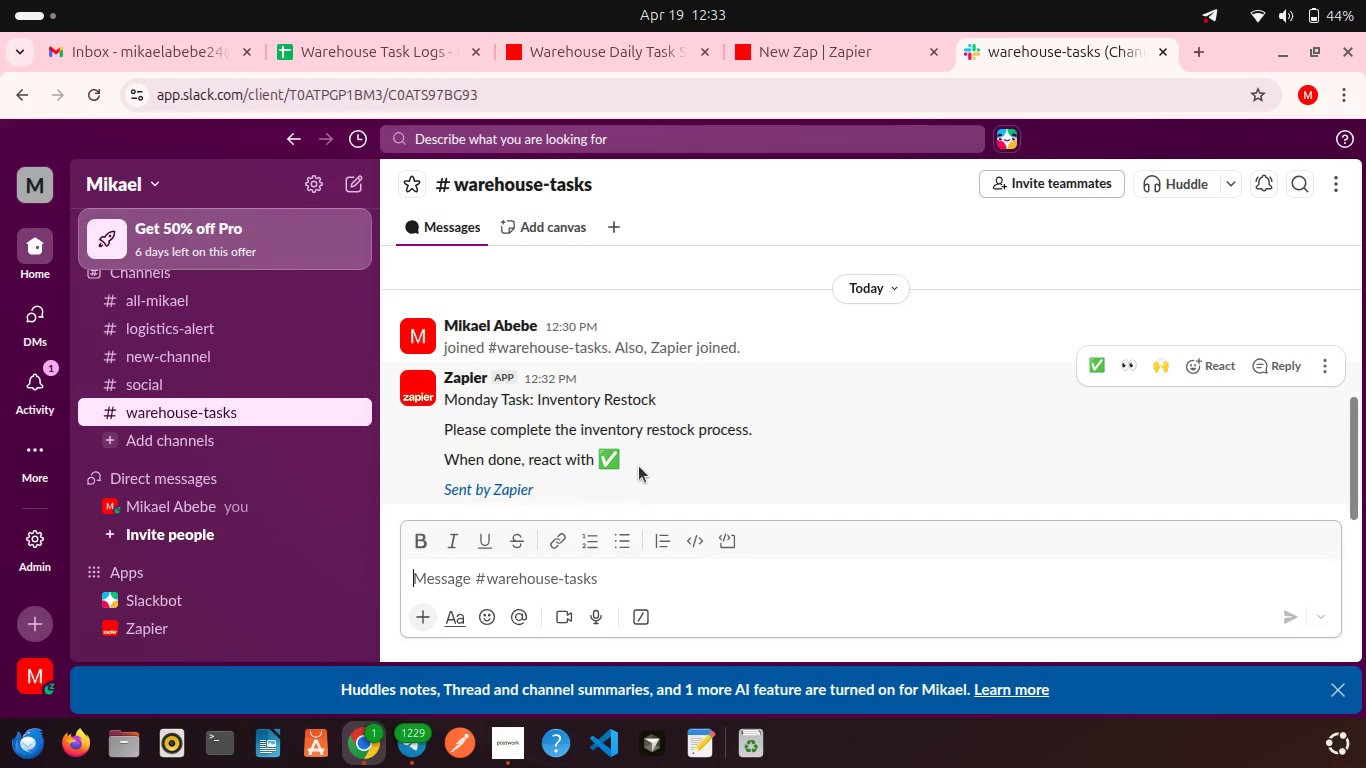 
left_click([576, 45])
 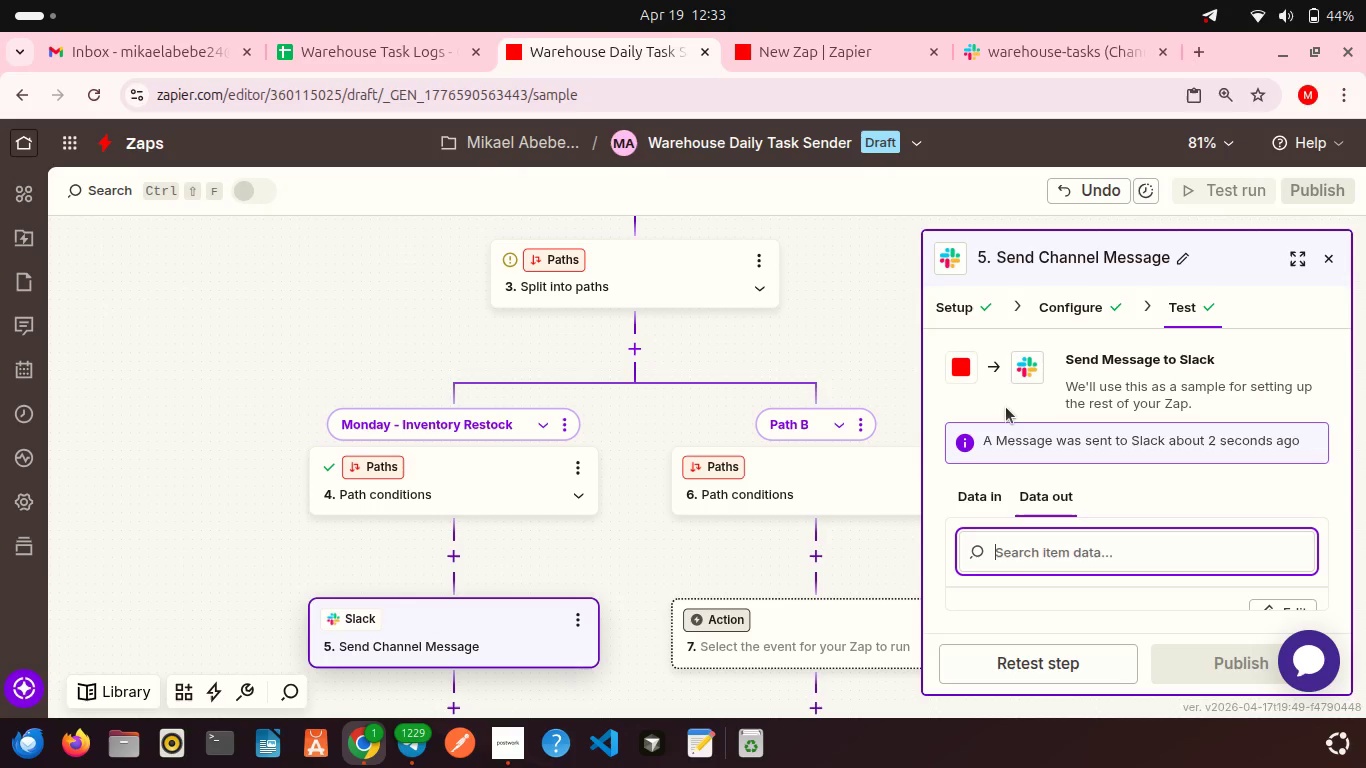 
scroll: coordinate [1006, 407], scroll_direction: down, amount: 5.0
 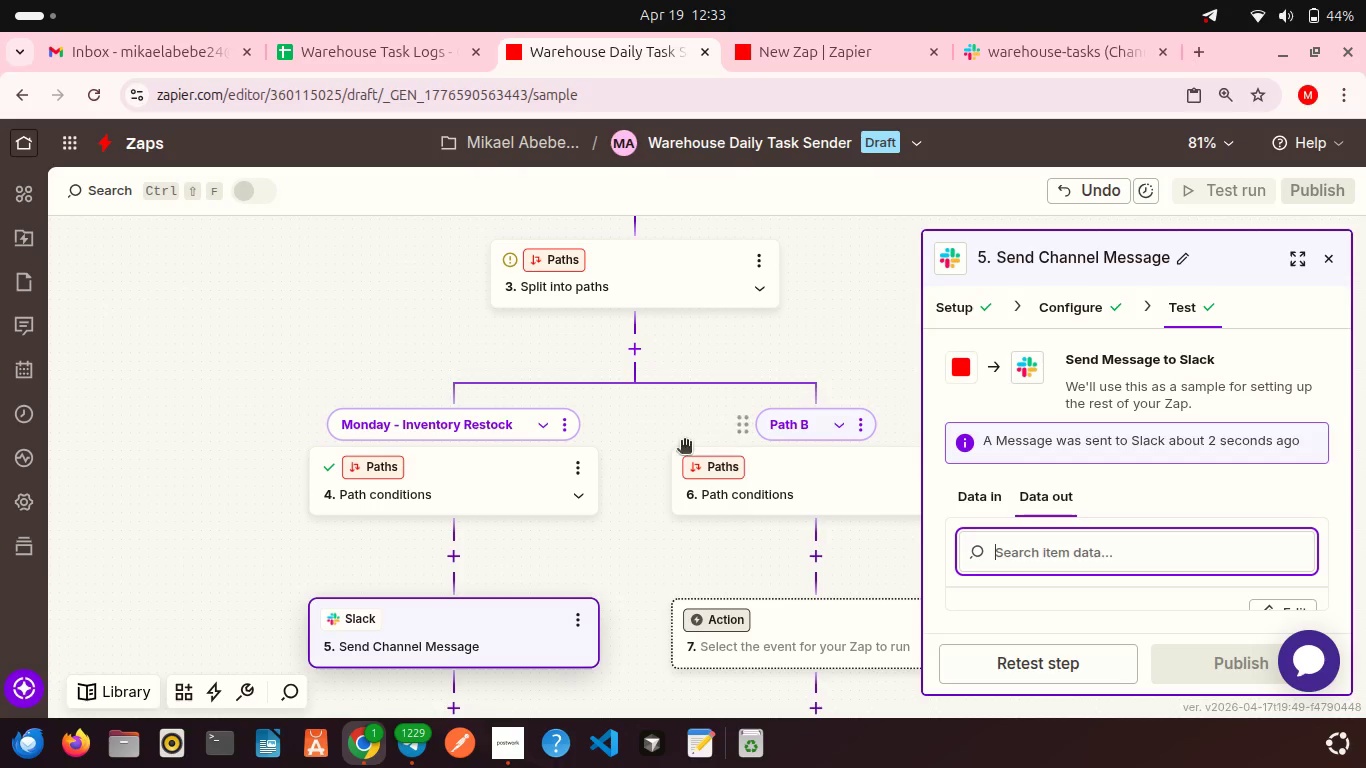 
wait(7.27)
 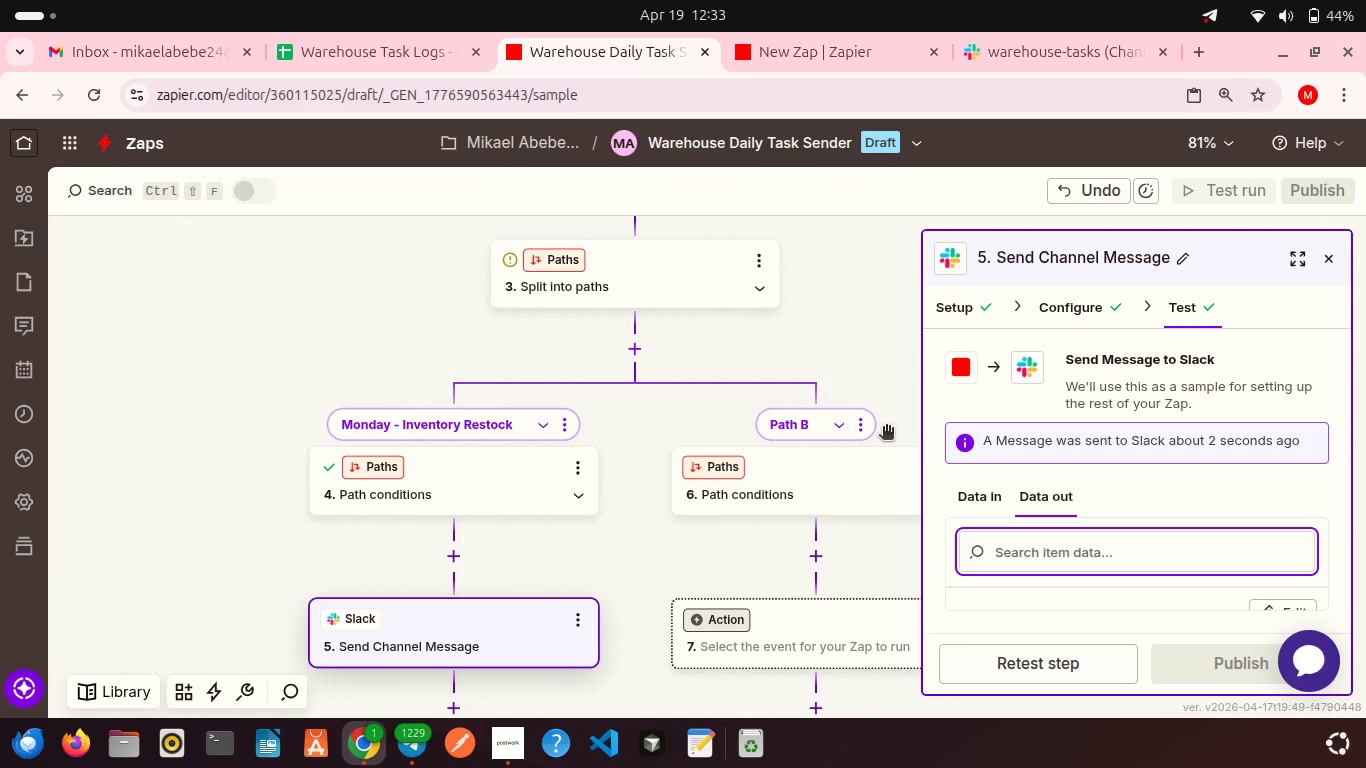 
left_click([867, 421])
 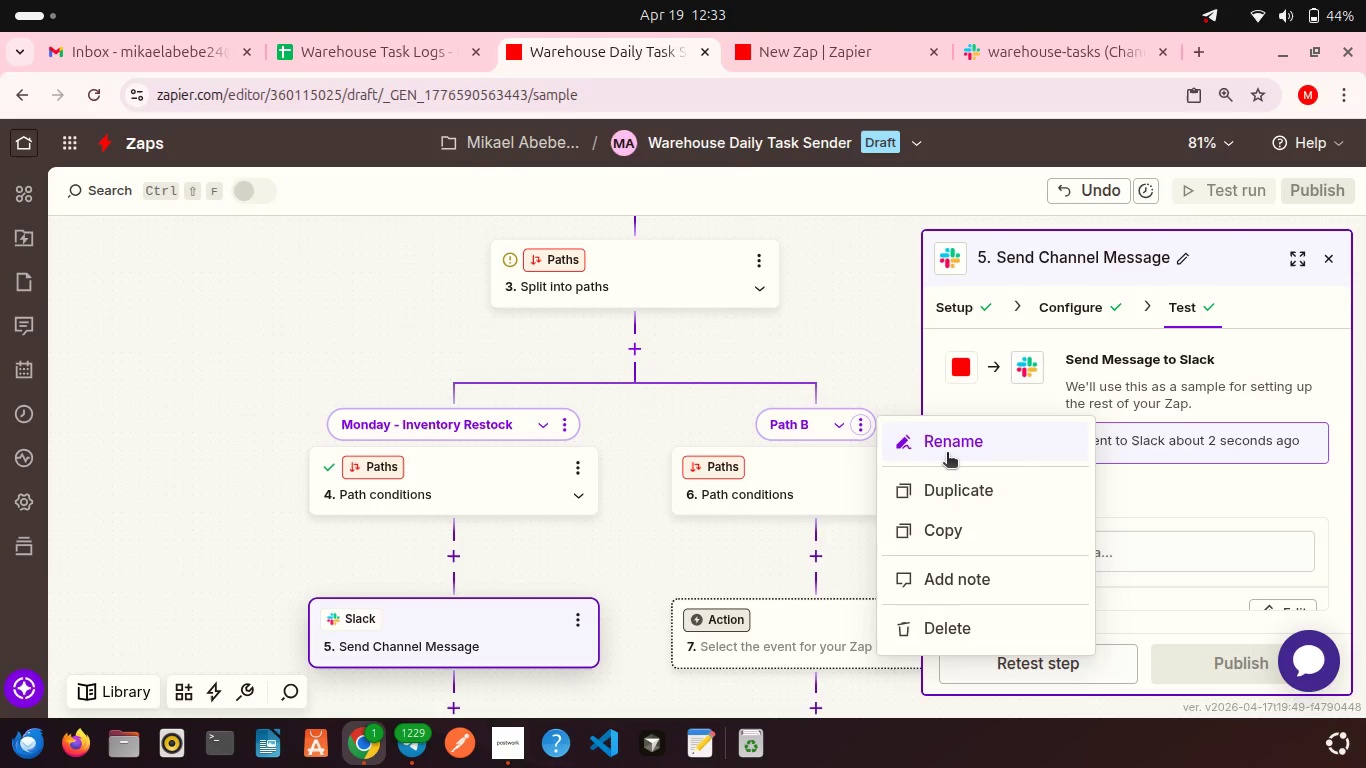 
left_click([940, 449])
 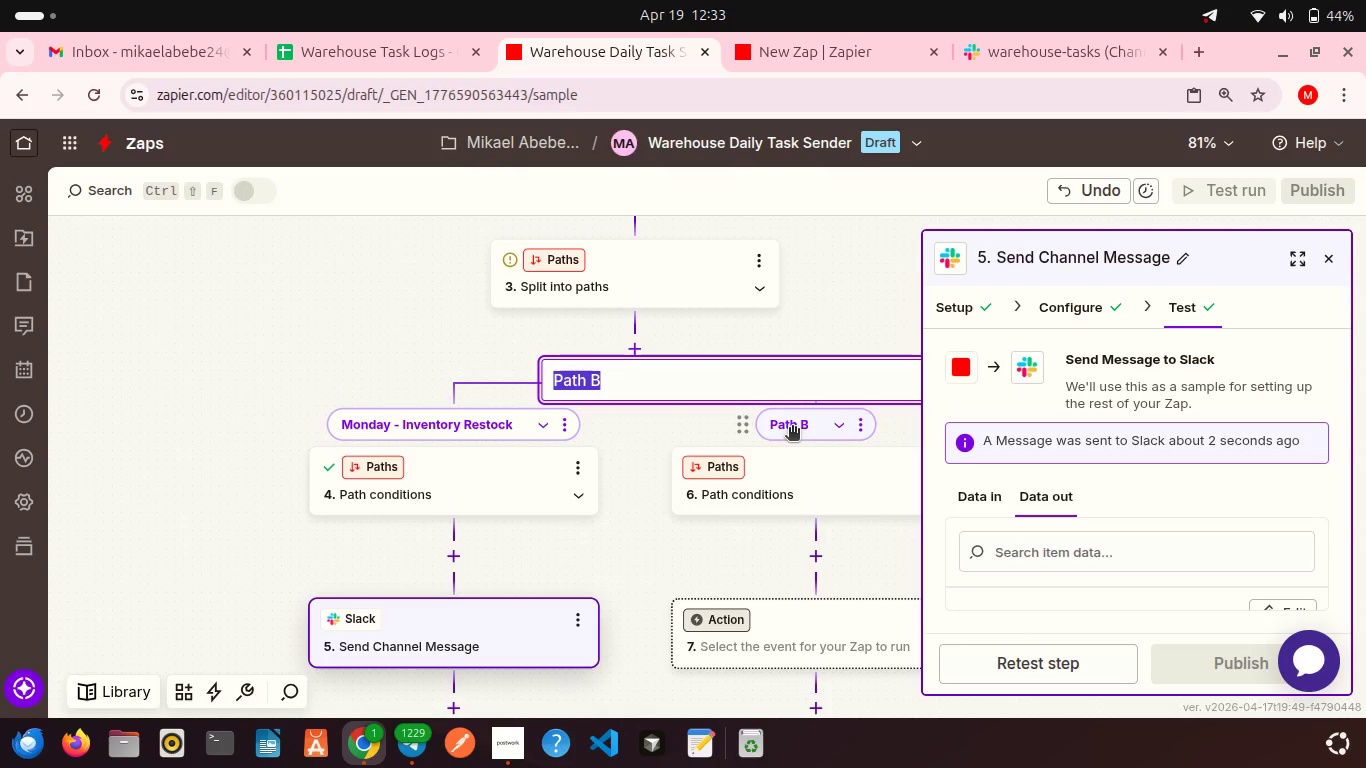 
type(Friday - Carrier Pickup)
 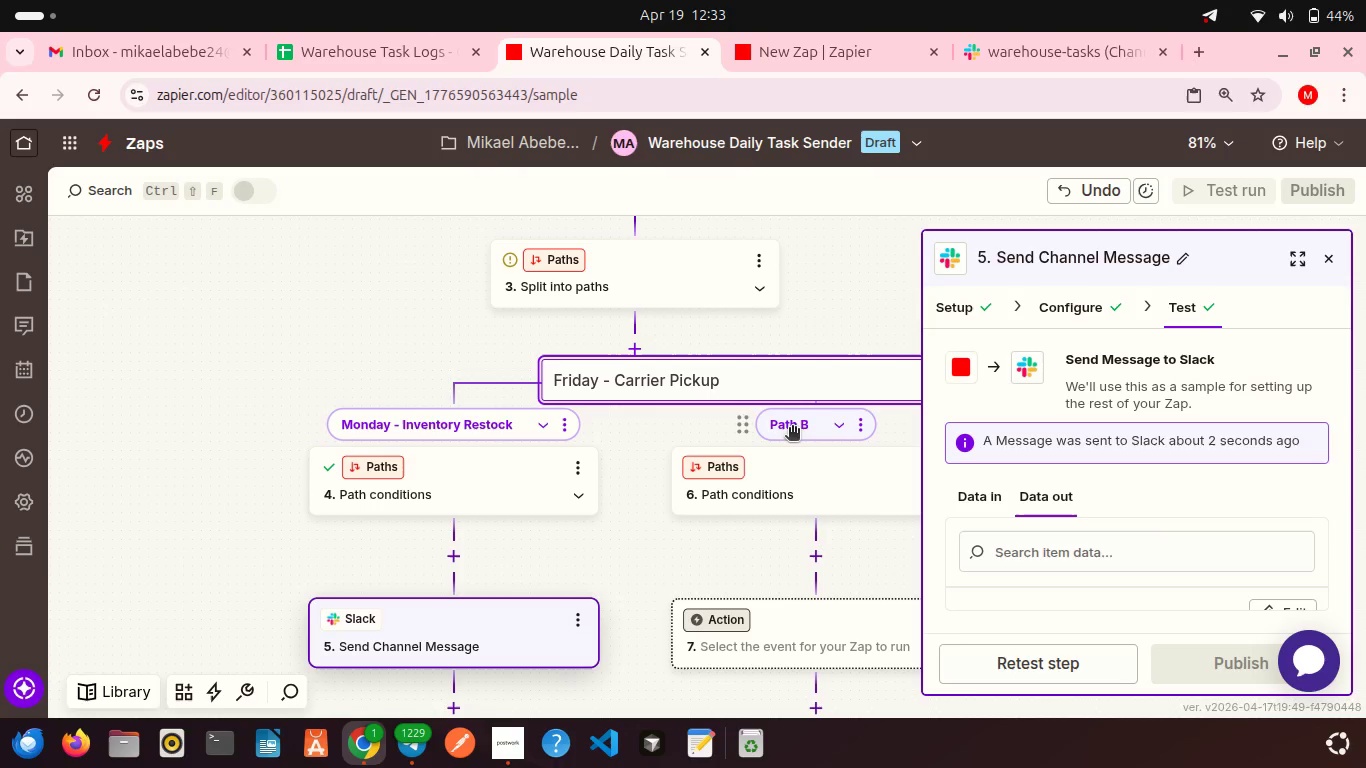 
type( Prep)
 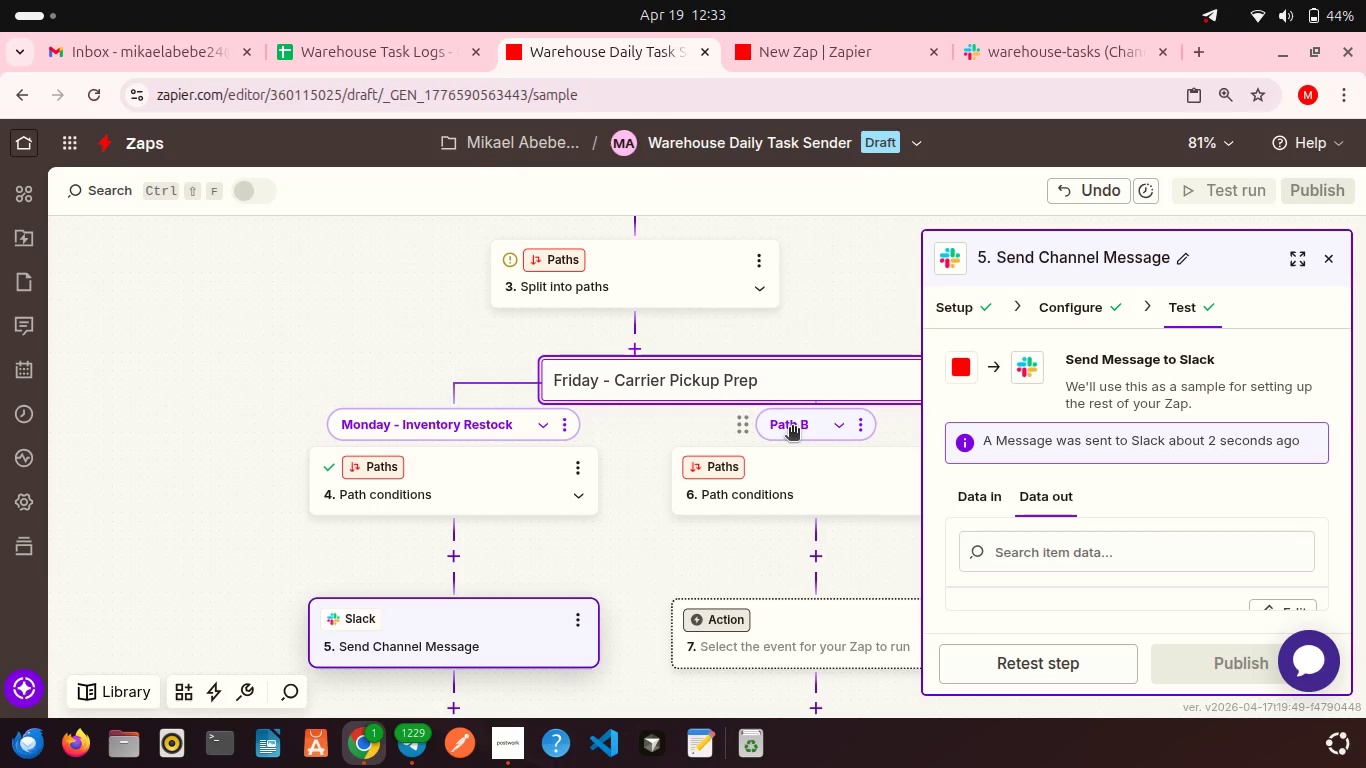 
left_click([828, 329])
 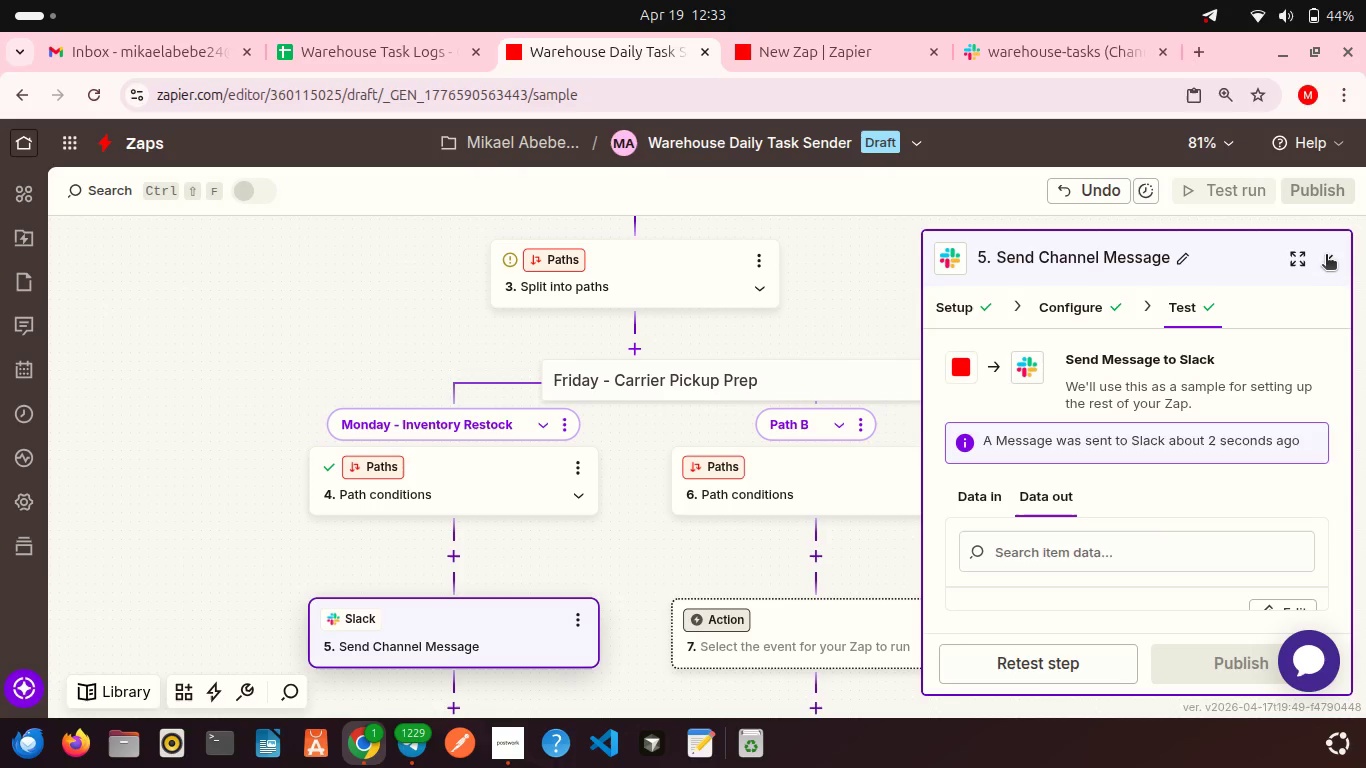 
left_click([1326, 256])
 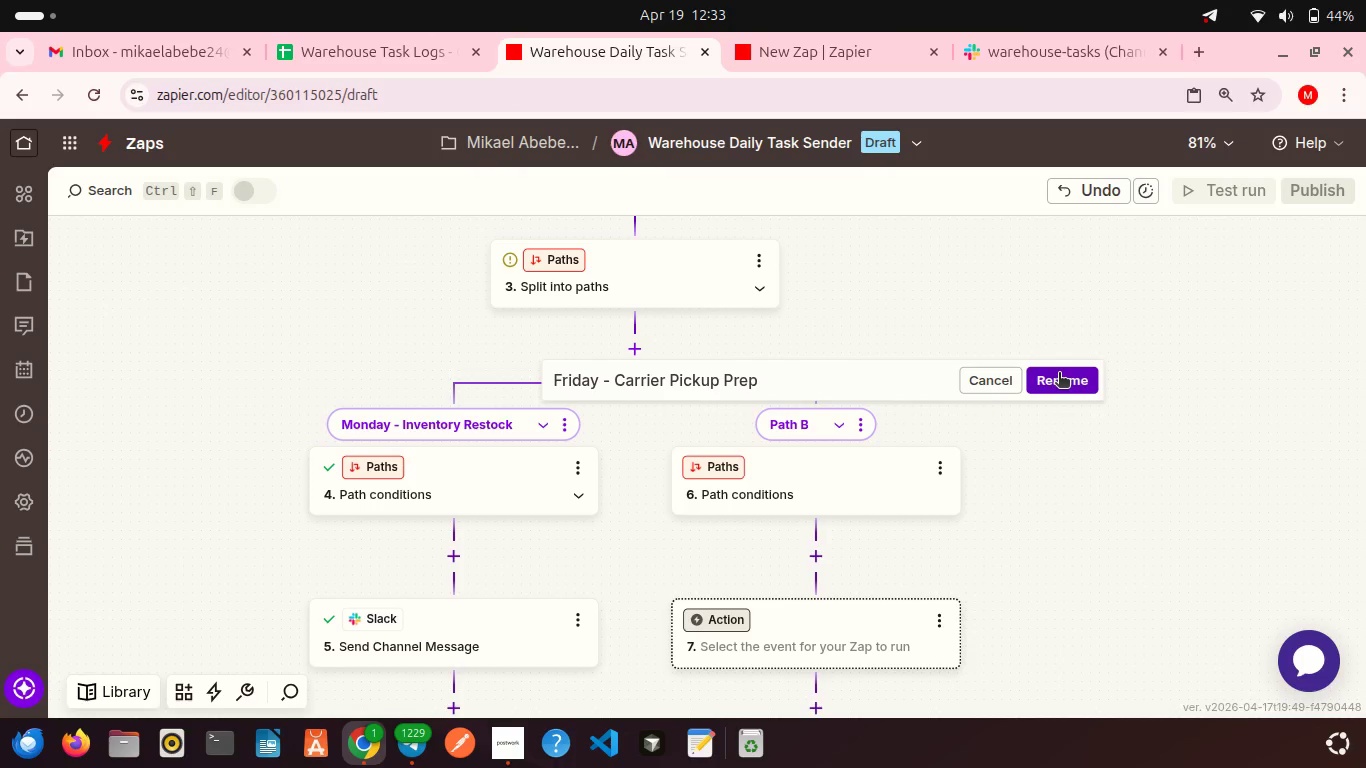 
left_click([1059, 374])
 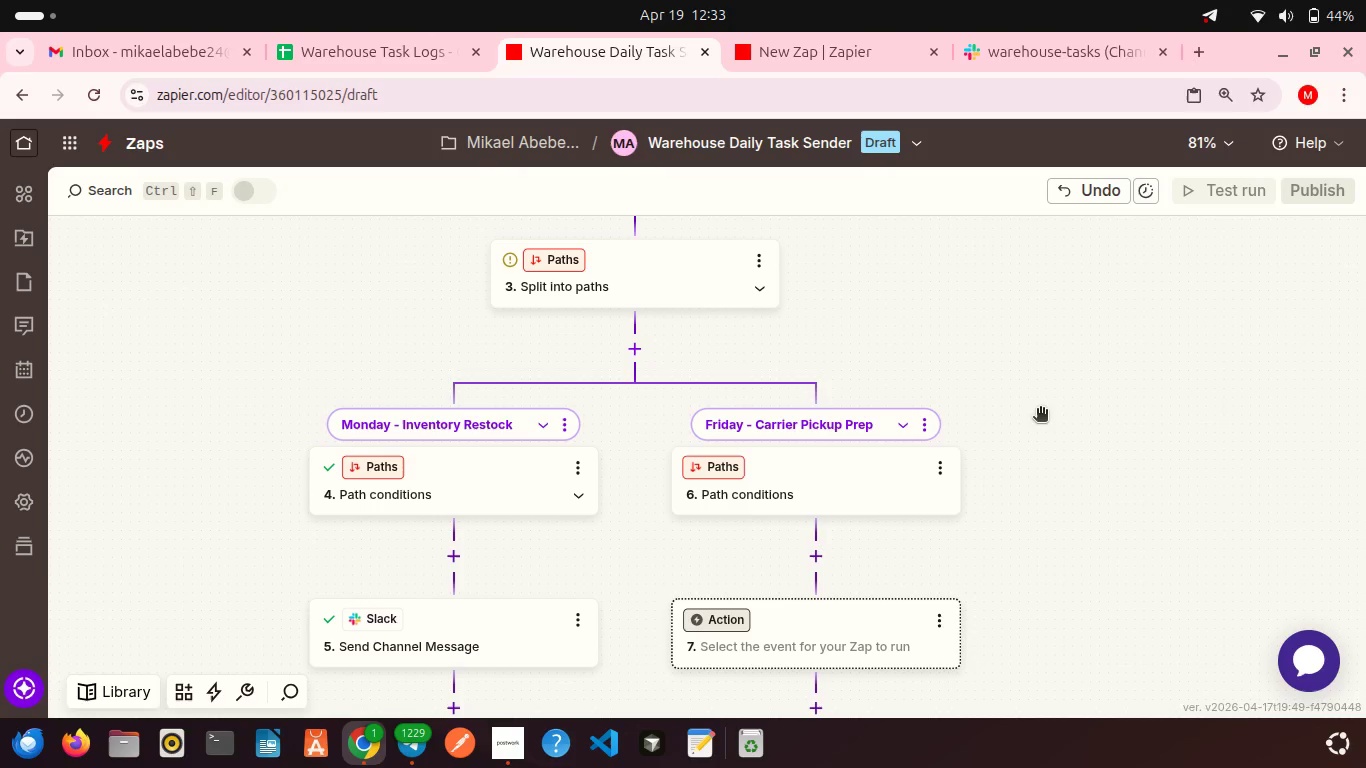 
left_click([850, 475])
 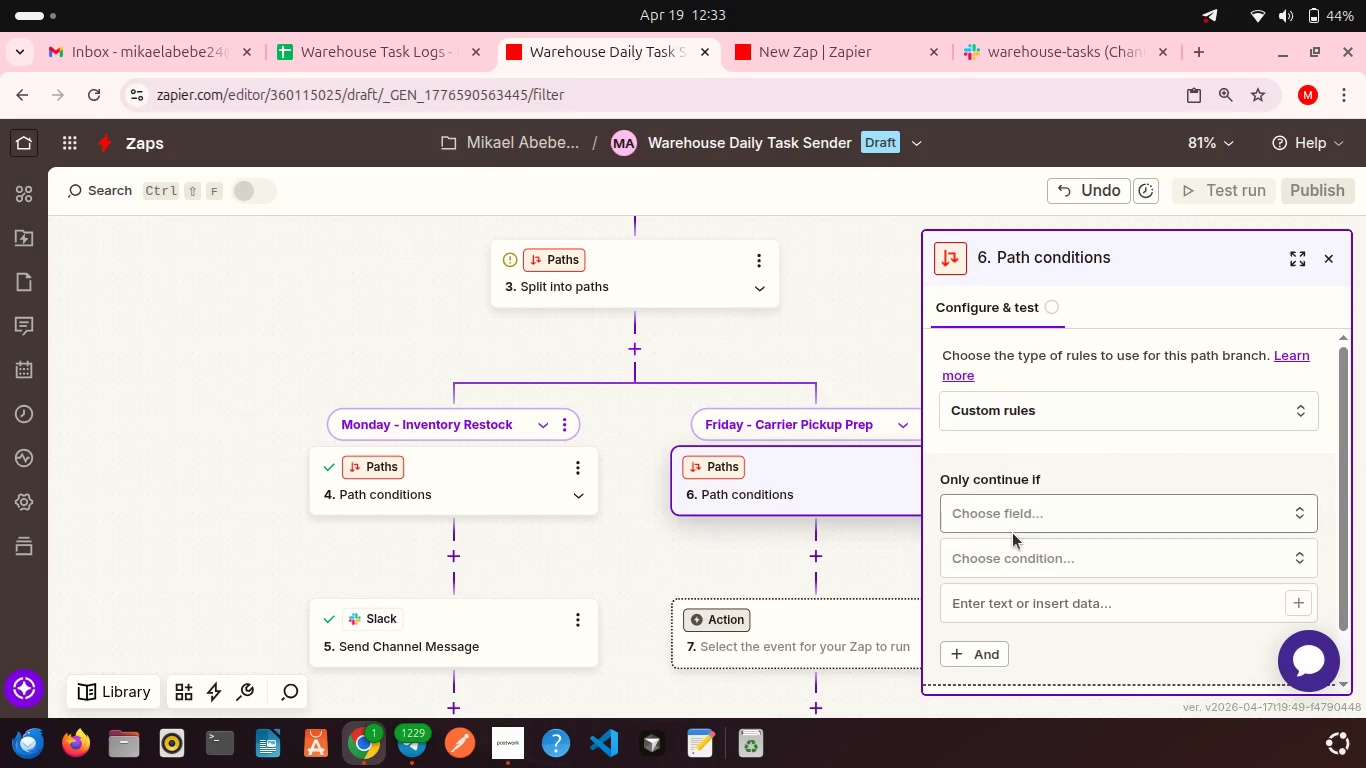 
left_click([983, 511])
 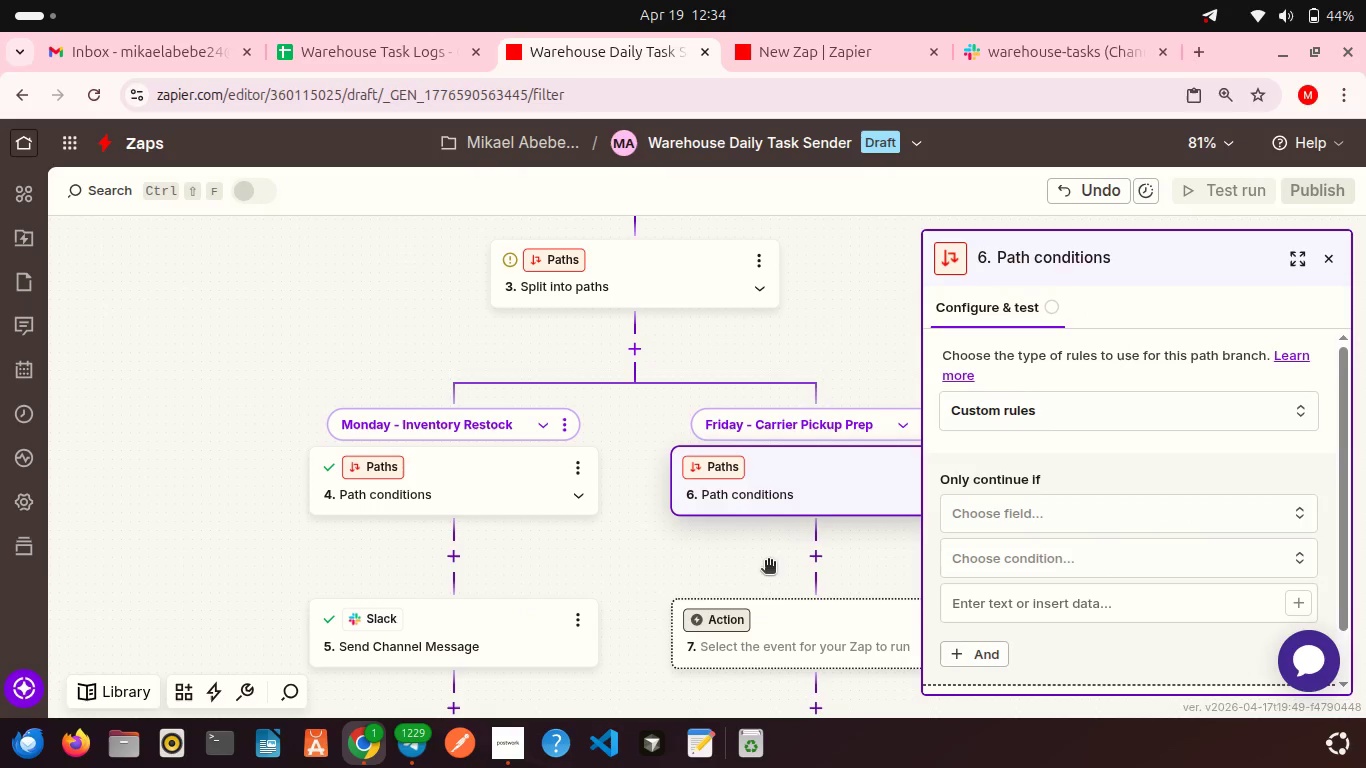 
left_click([997, 506])
 